 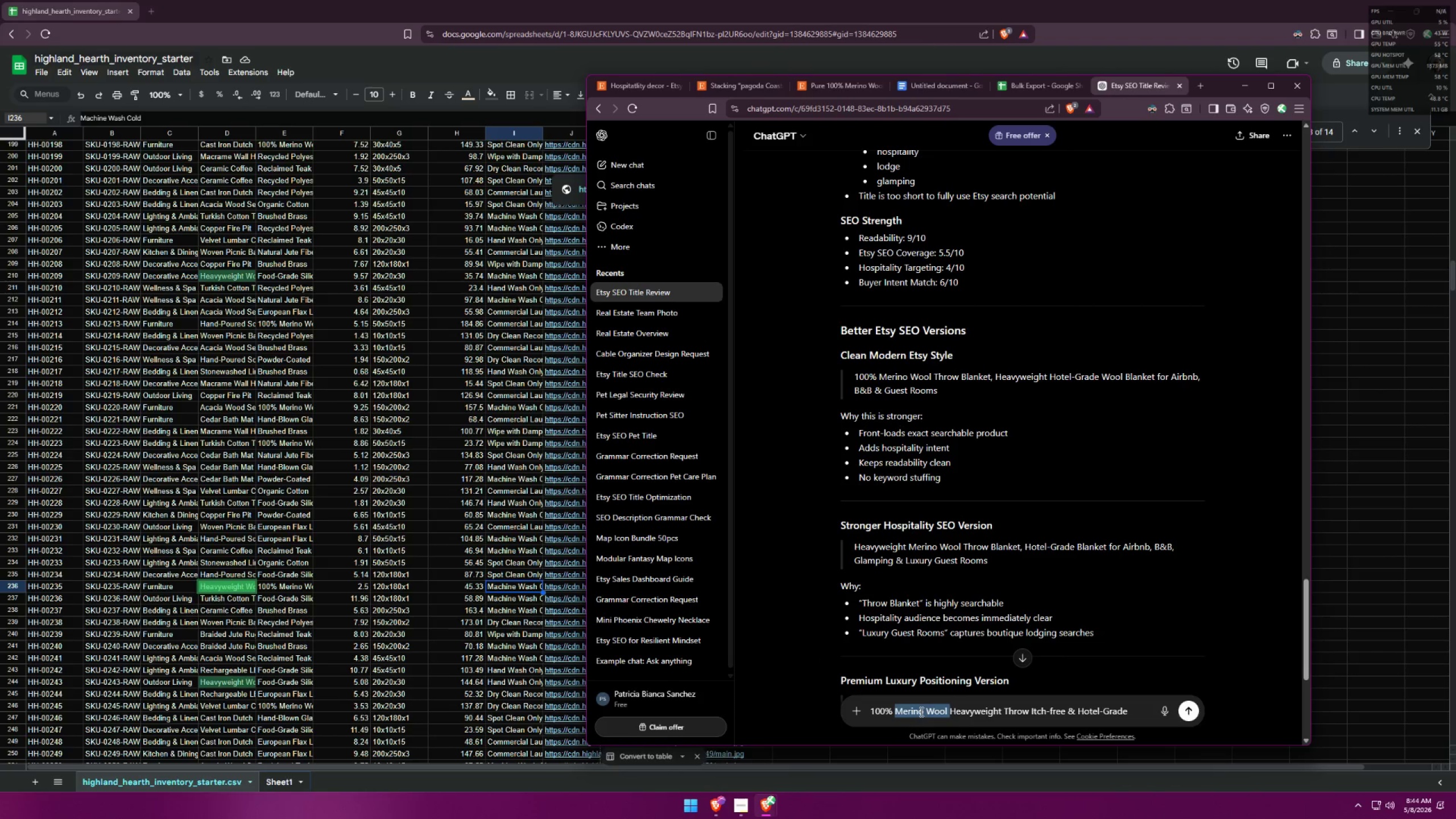 
key(Control+C)
 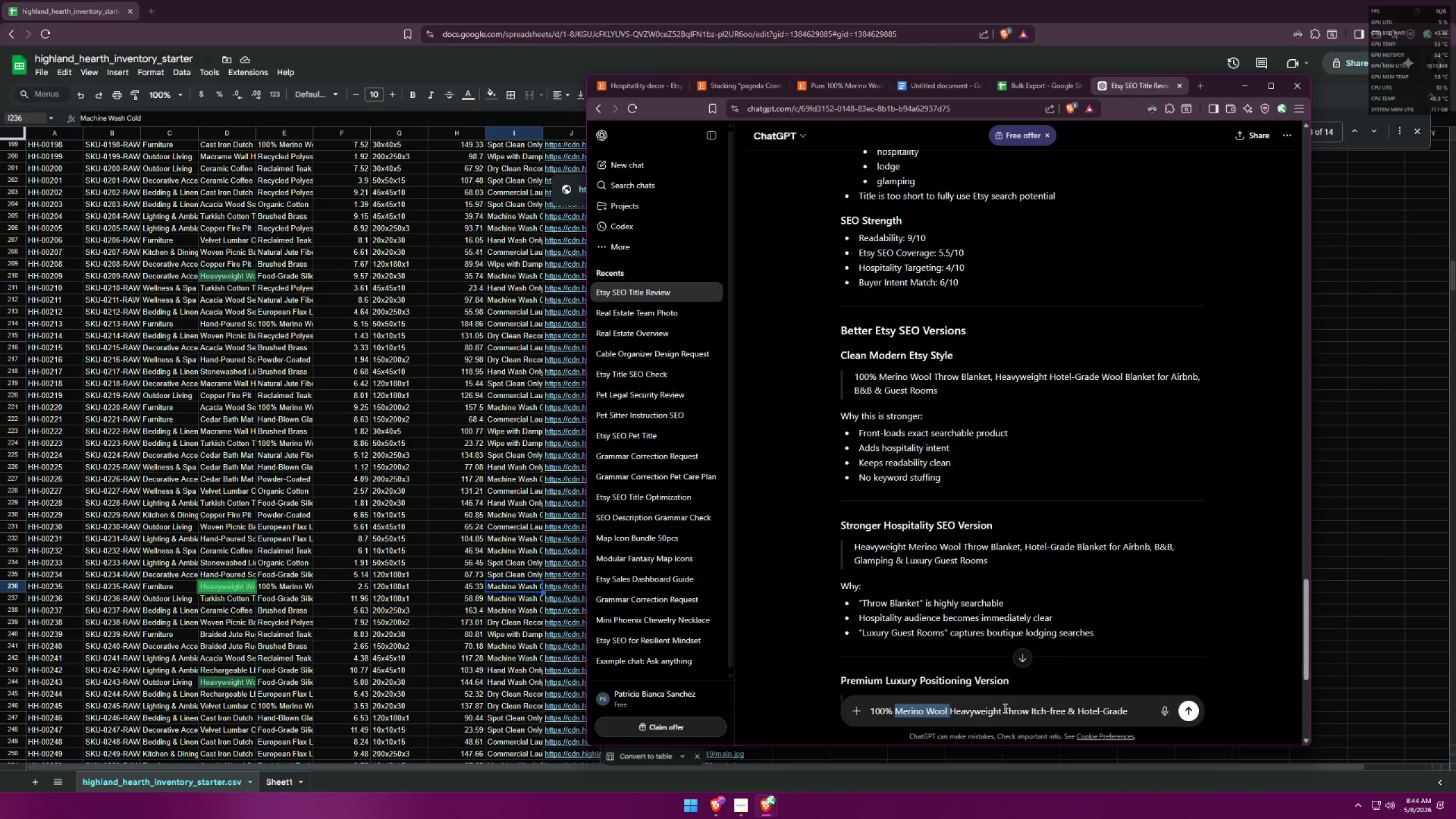 
left_click([1003, 708])
 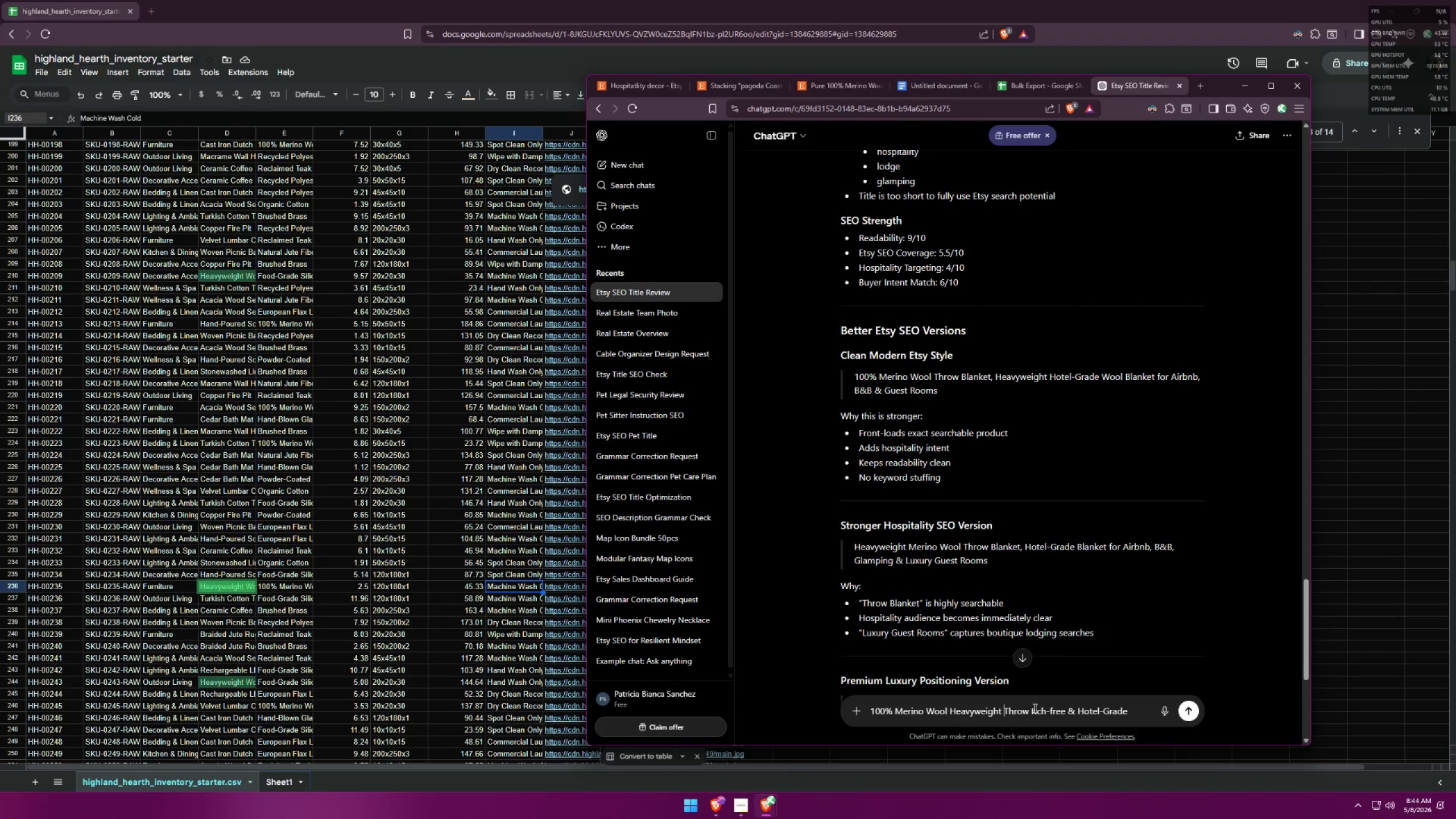 
key(Control+ControlLeft)
 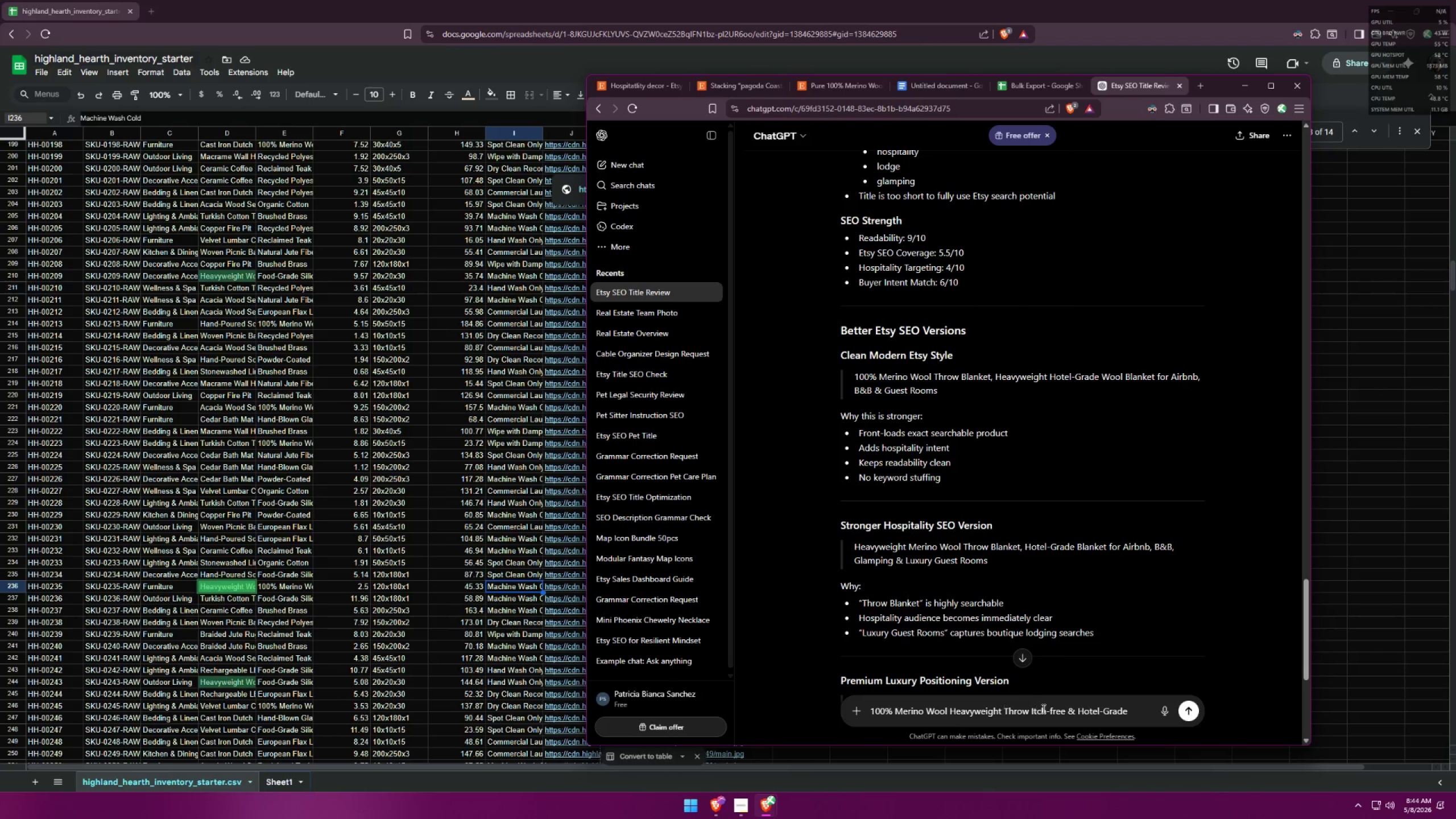 
key(Control+V)
 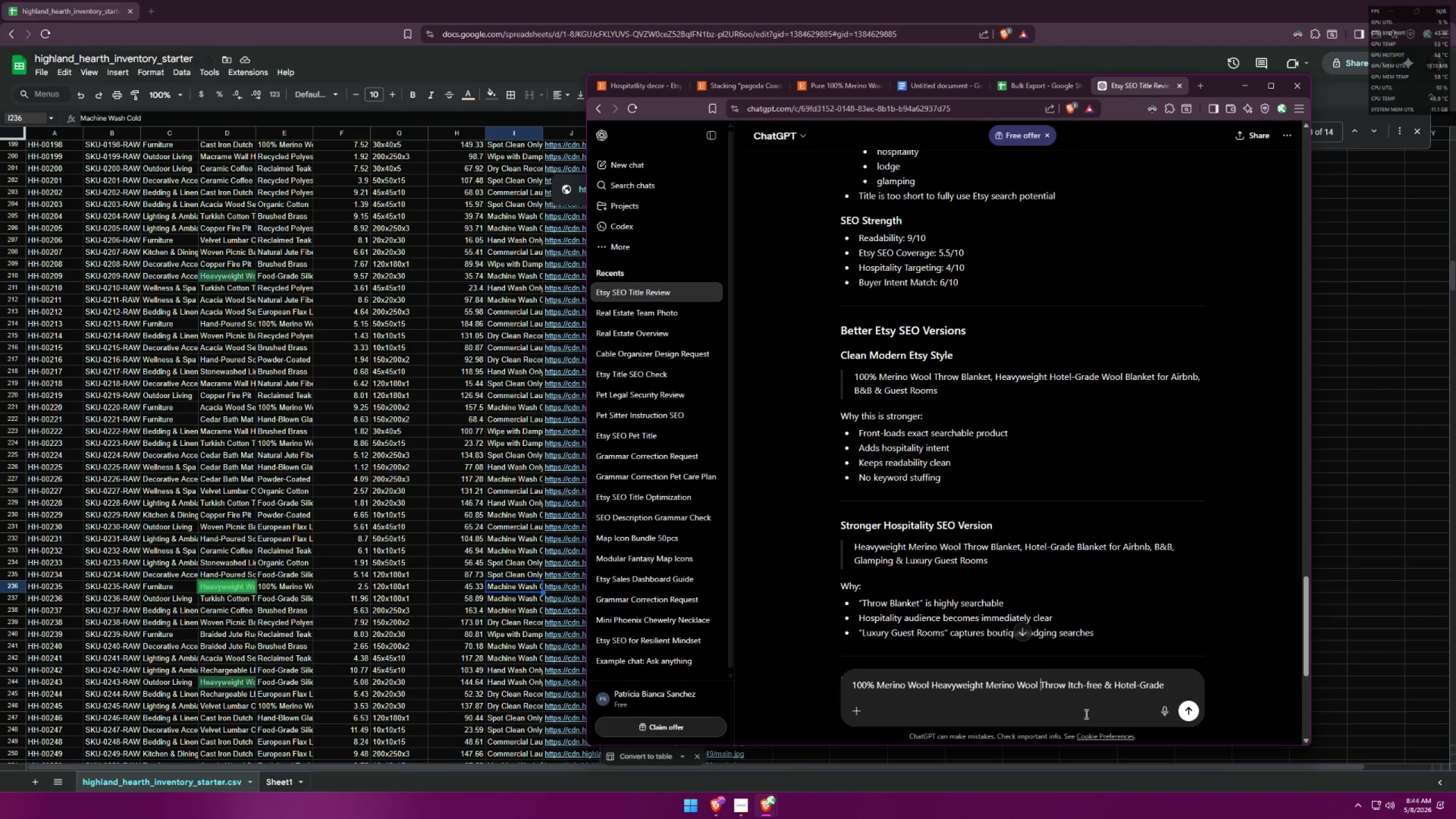 
key(Space)
 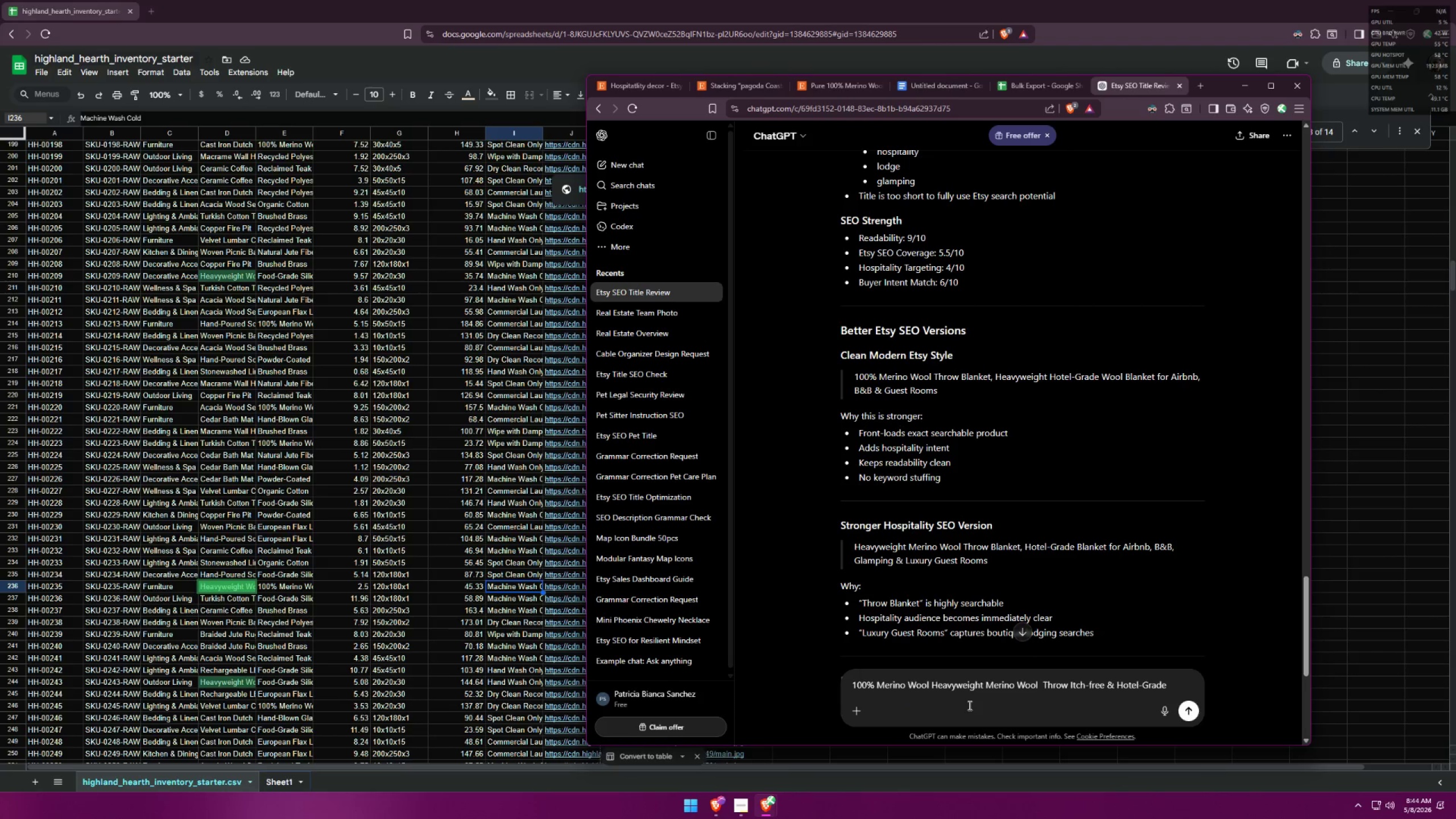 
key(Backspace)
 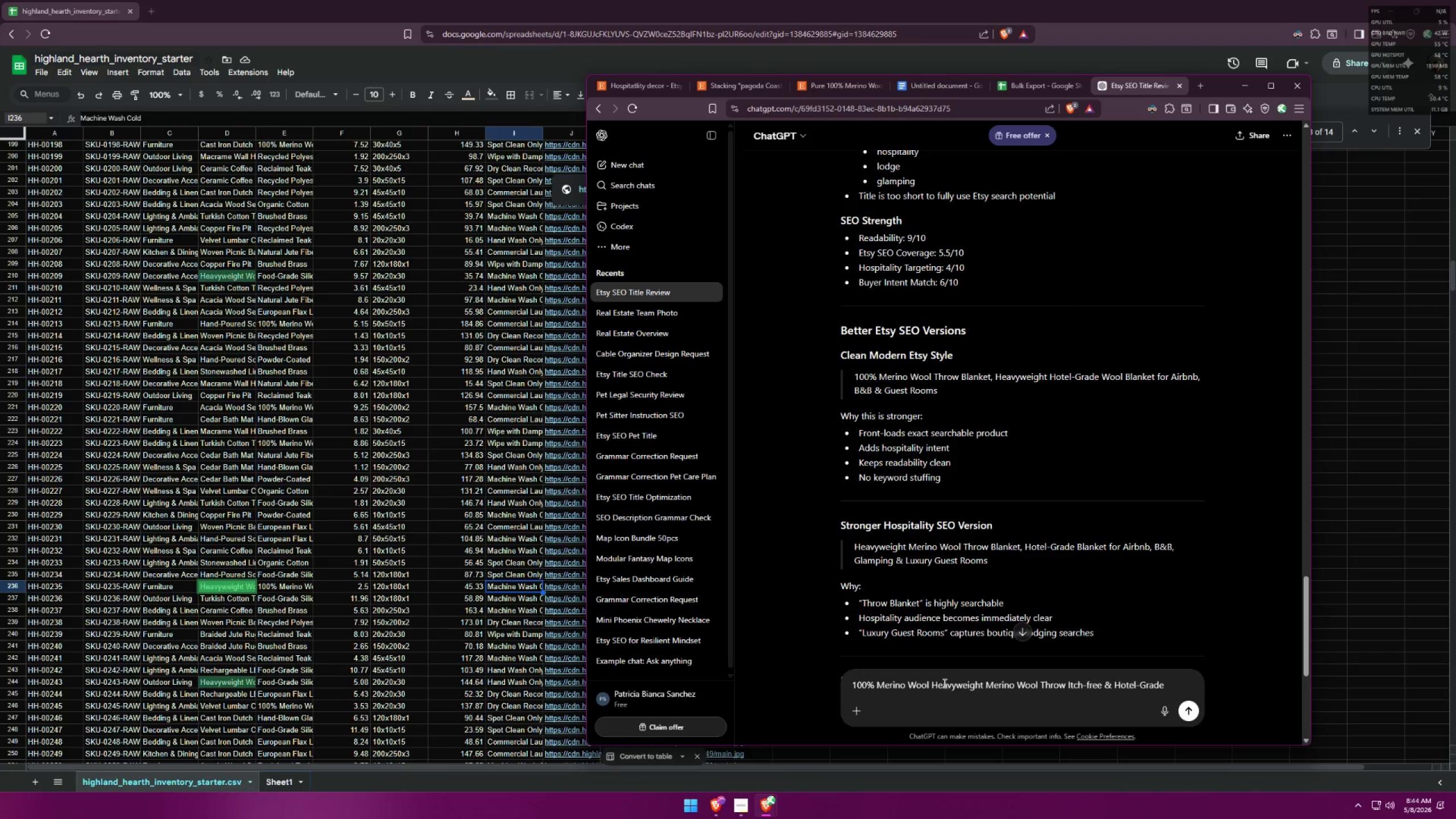 
left_click_drag(start_coordinate=[931, 684], to_coordinate=[786, 676])
 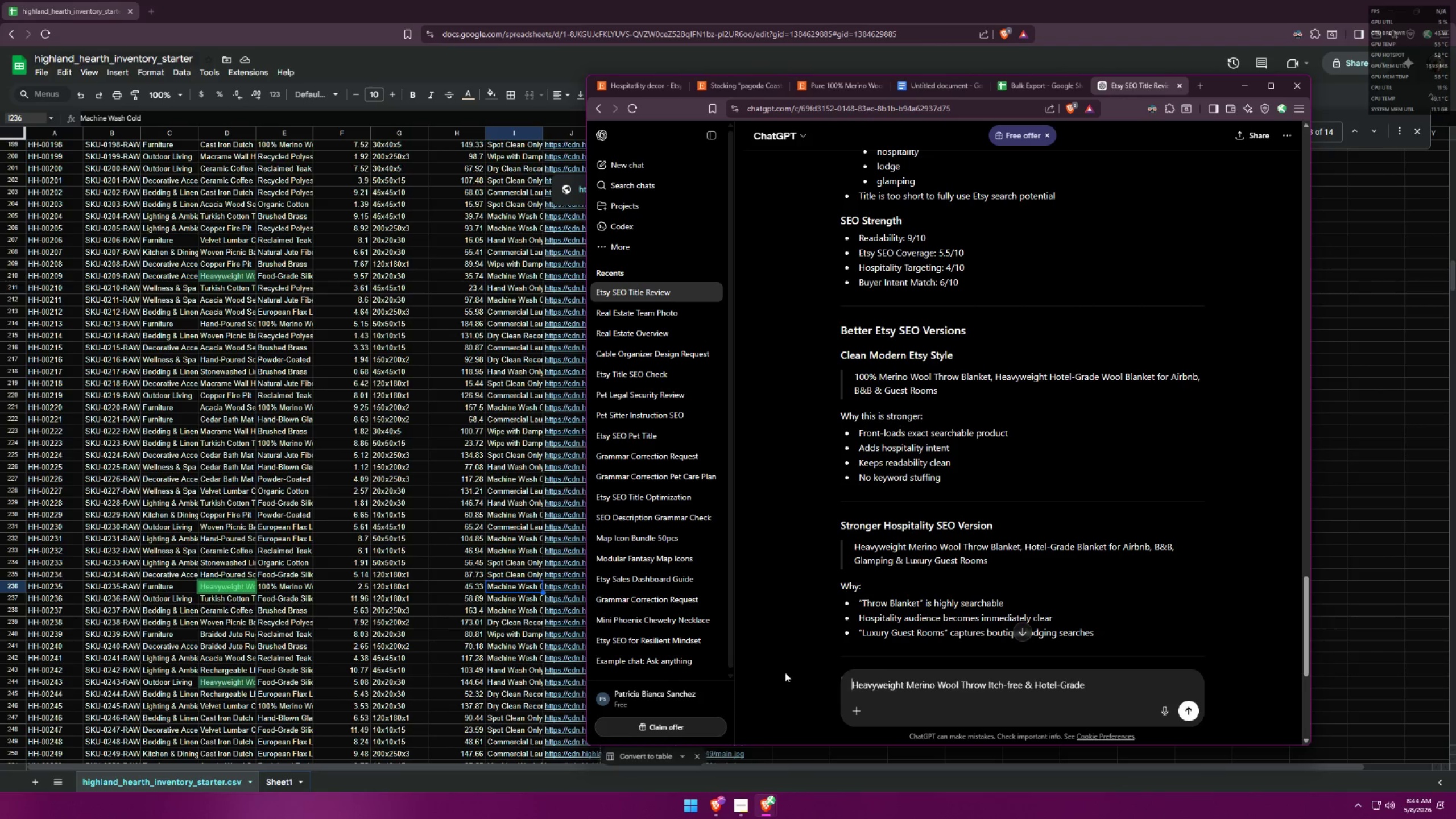 
key(Backspace)
 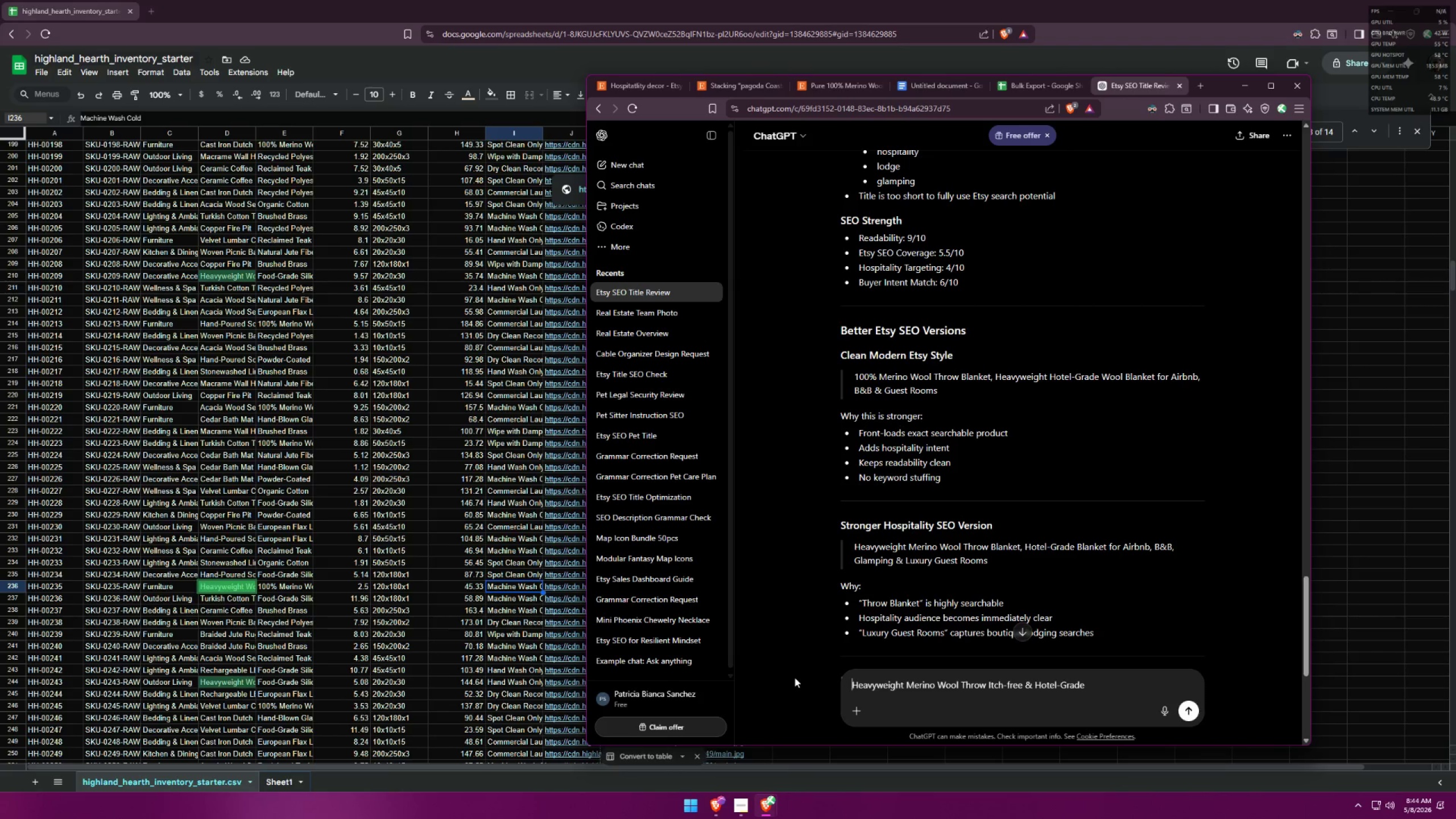 
wait(9.53)
 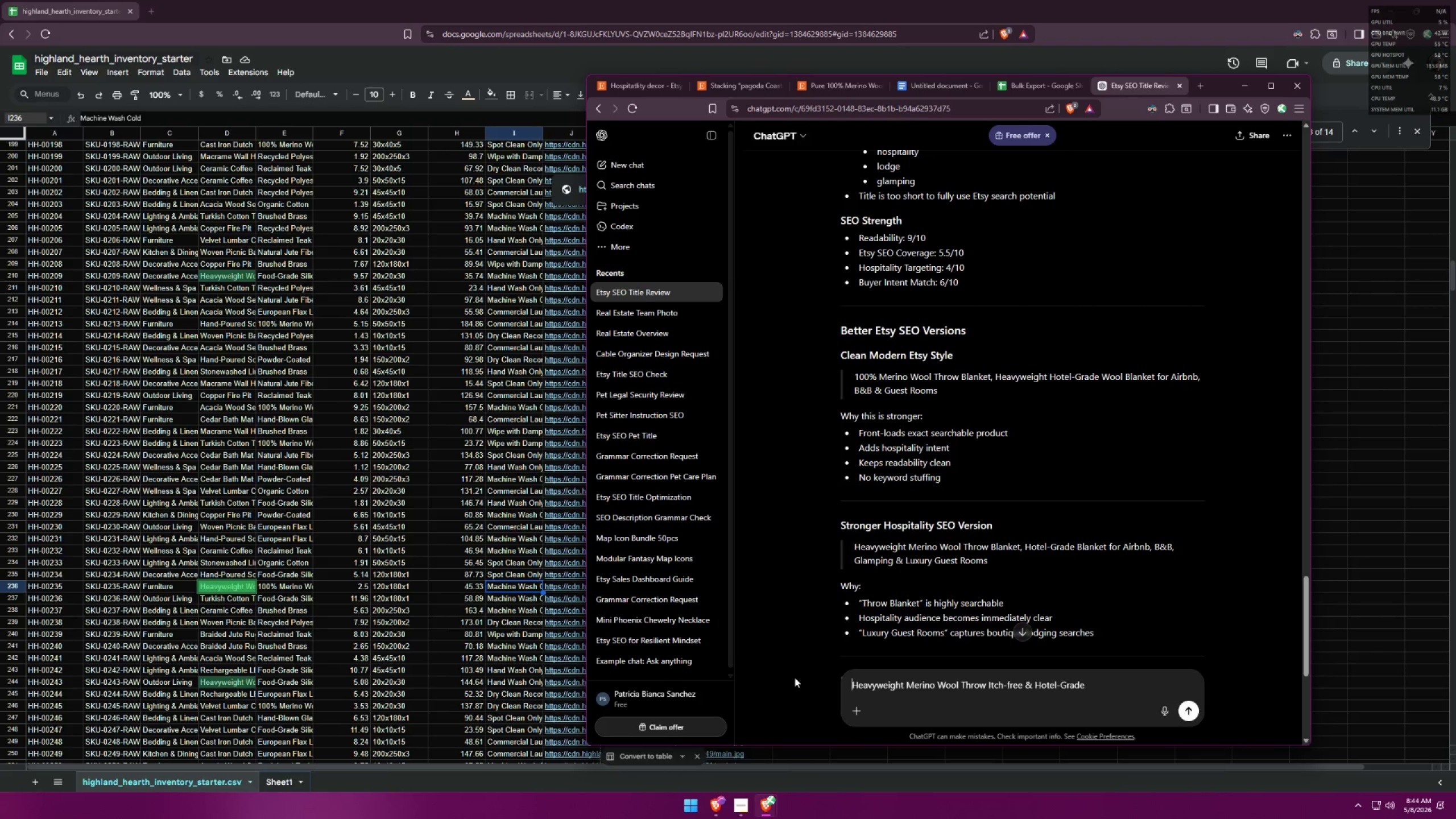 
left_click_drag(start_coordinate=[988, 688], to_coordinate=[1037, 681])
 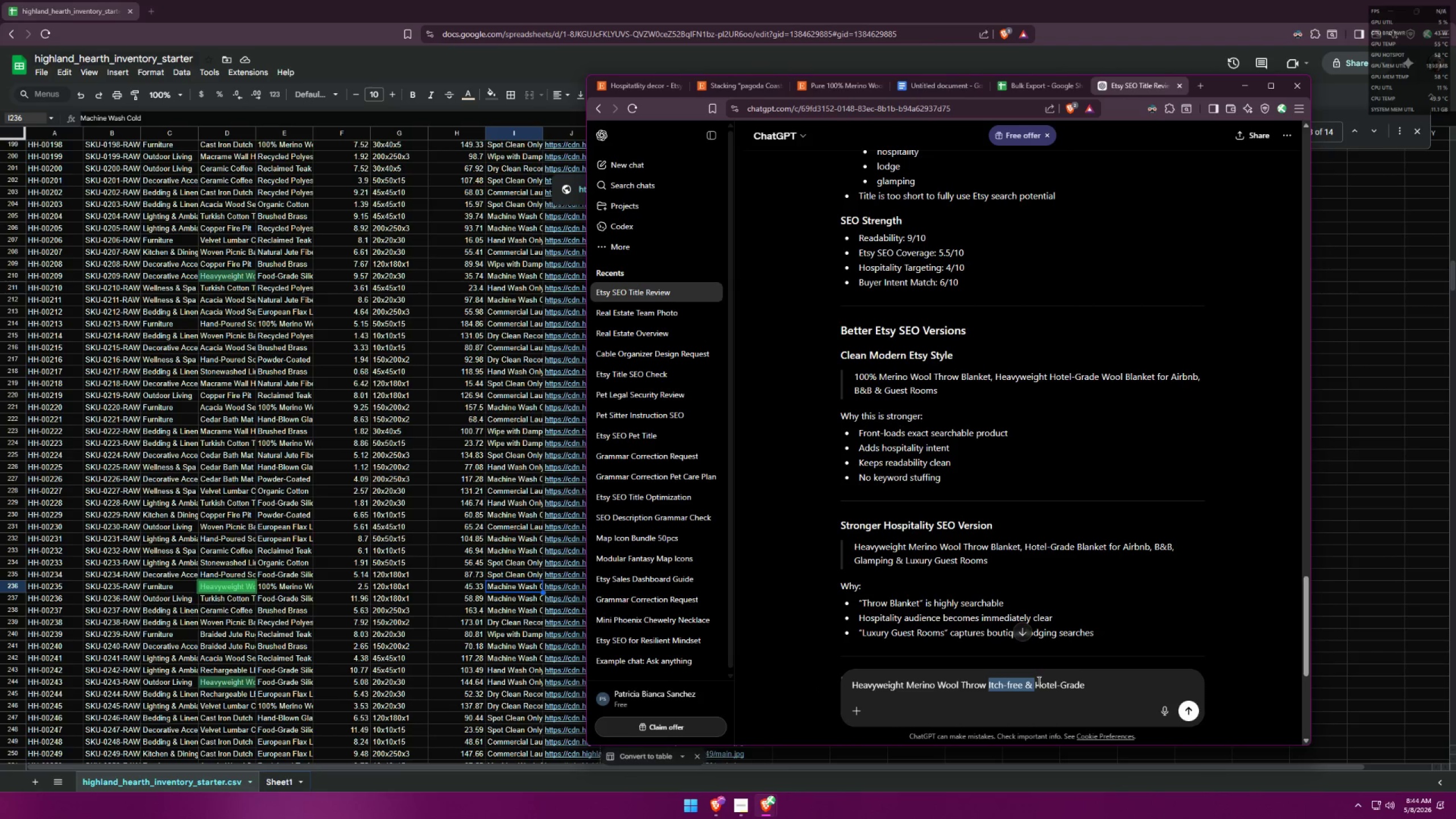 
key(Backspace)
 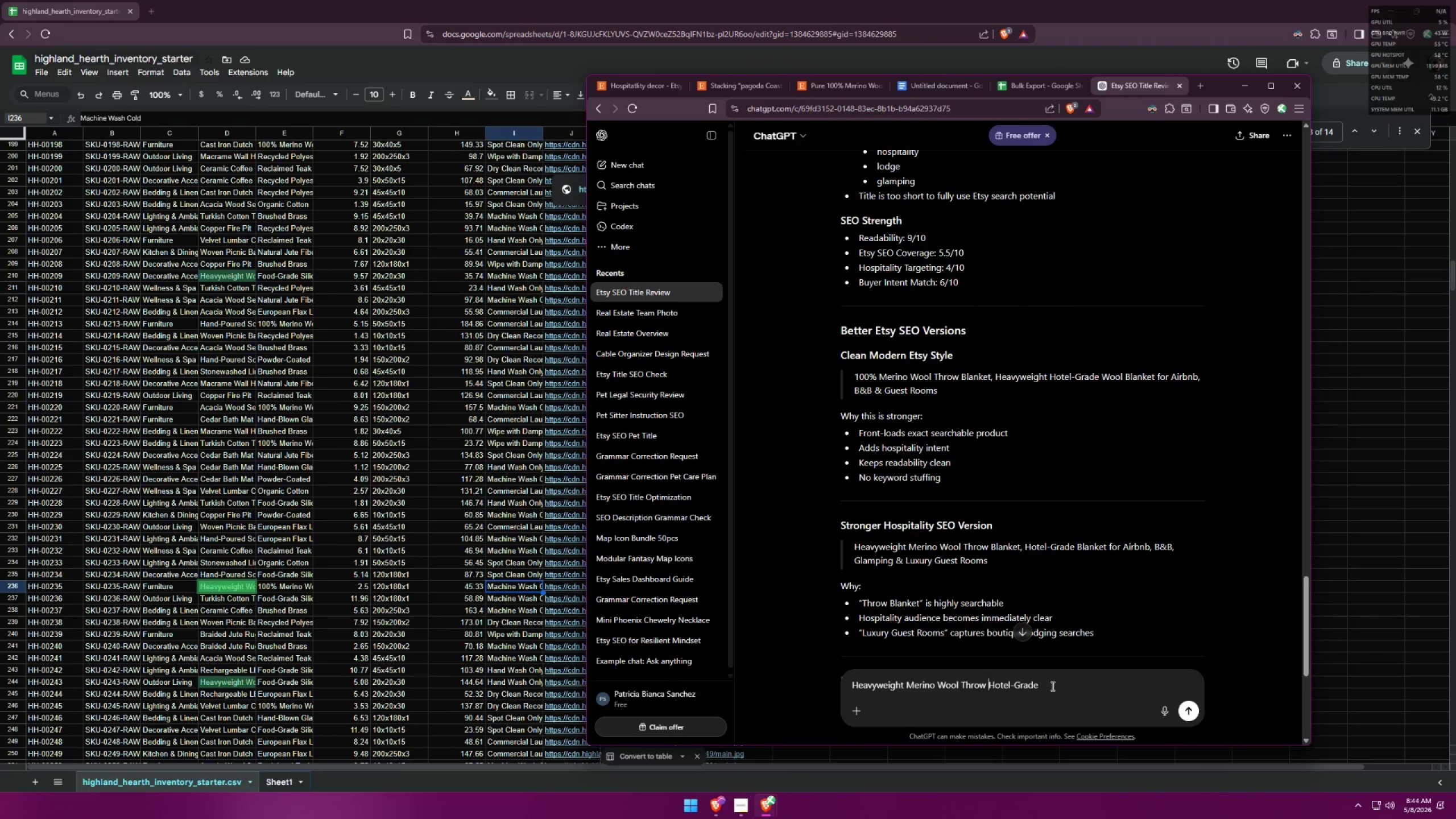 
left_click([1052, 686])
 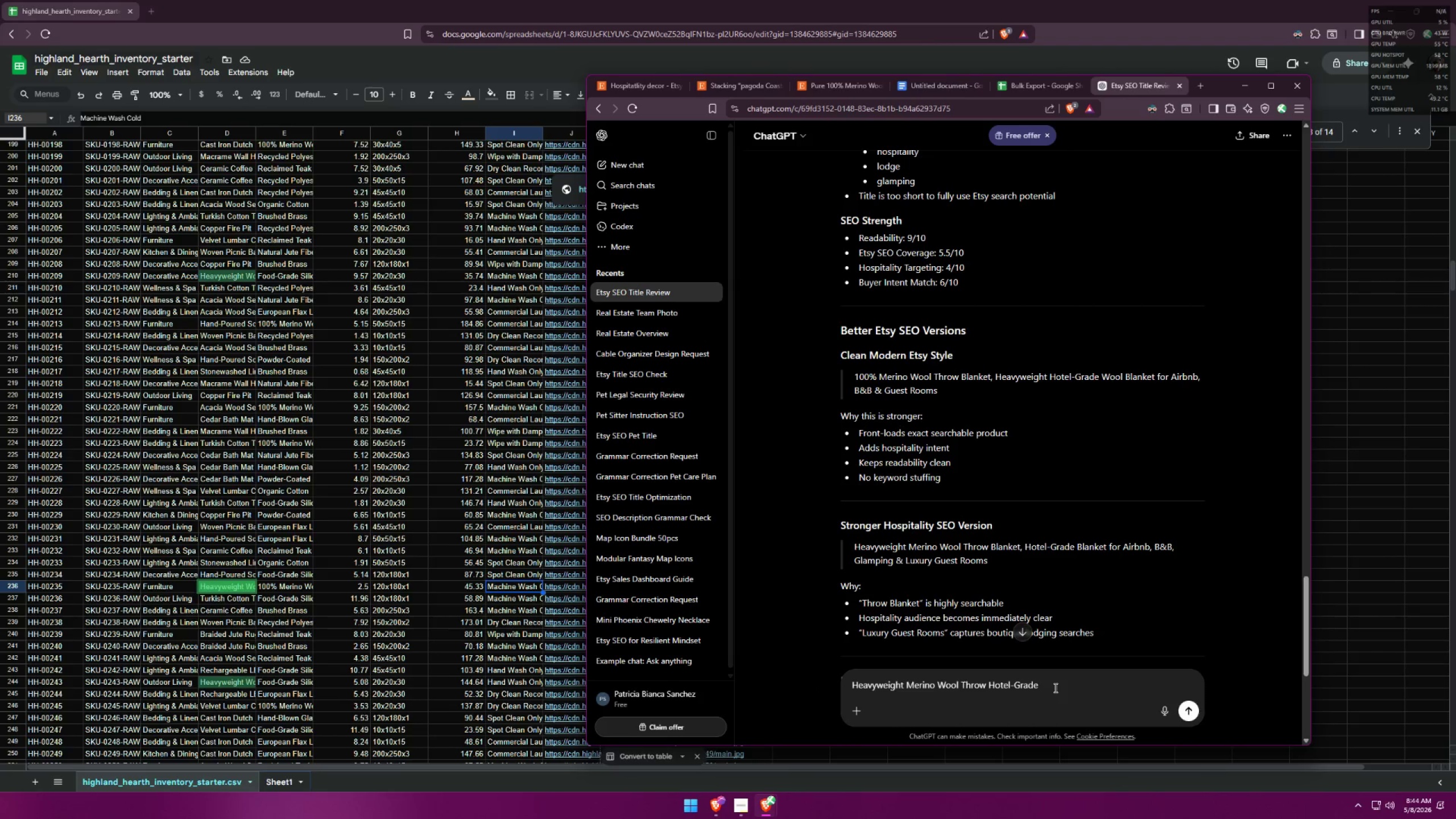 
type( Grade)
key(Backspace)
key(Backspace)
key(Backspace)
key(Backspace)
key(Backspace)
type(Blanket for )
 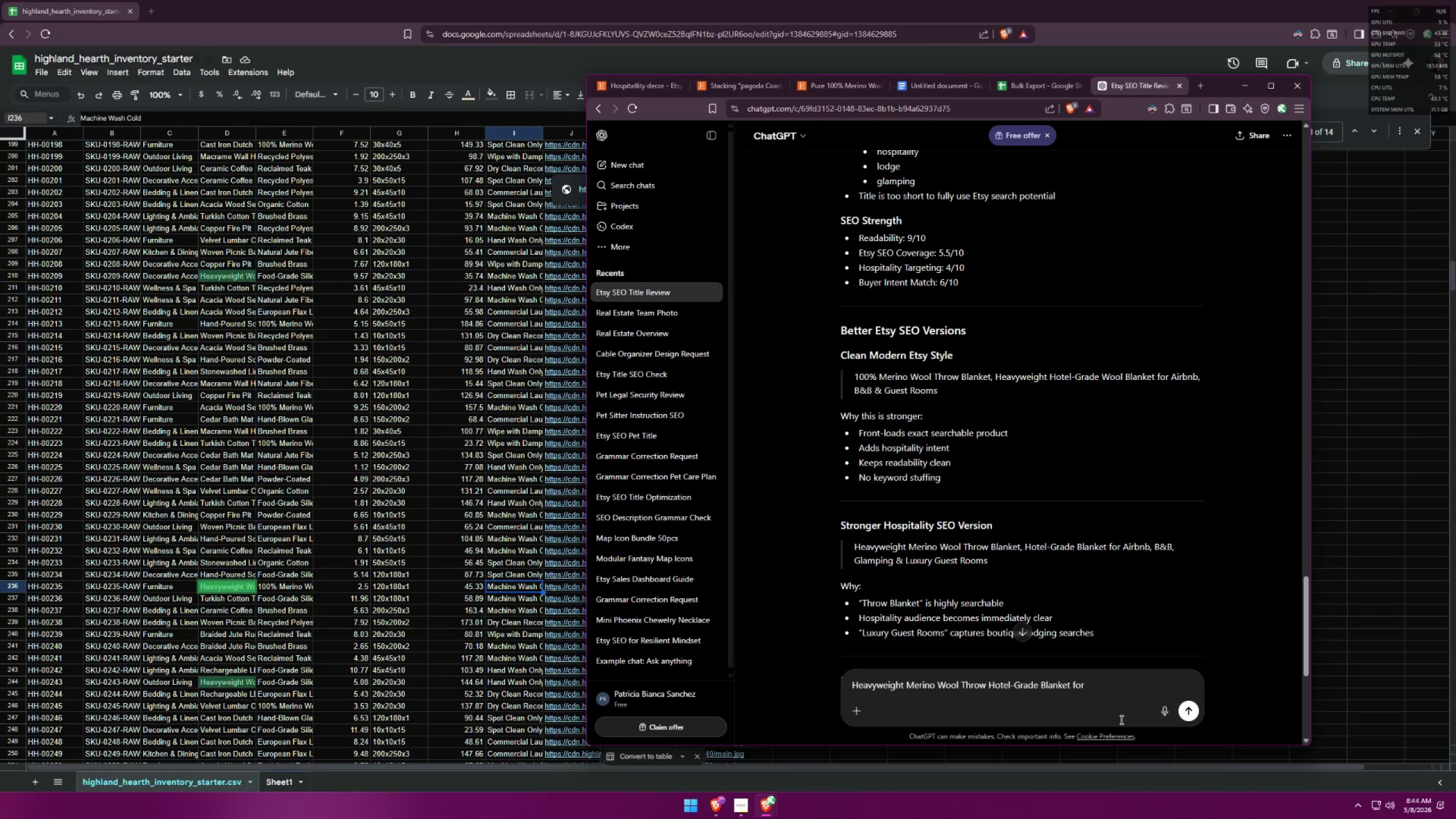 
wait(5.5)
 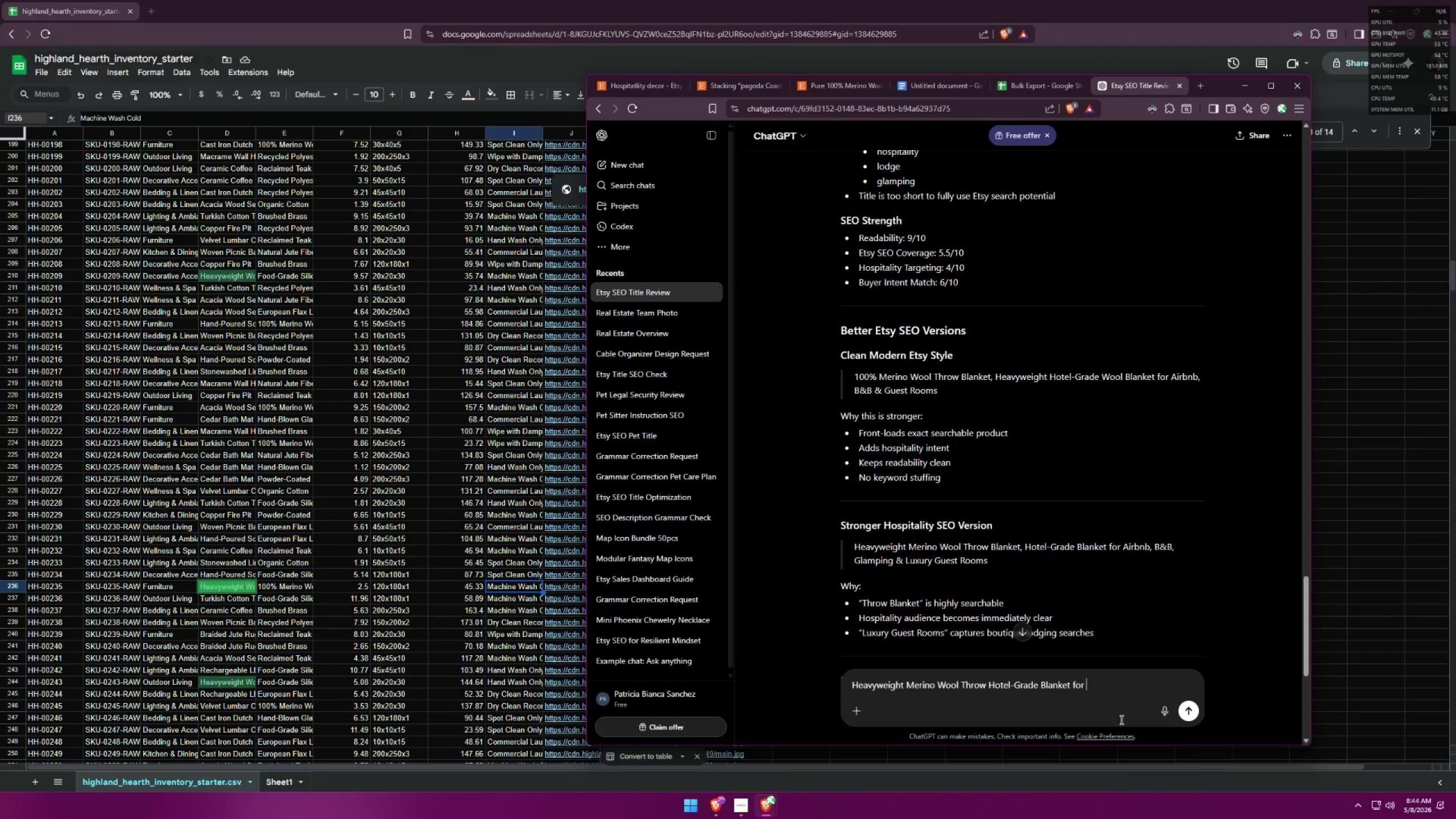 
type(Air )
key(Backspace)
type(bnb, V)
key(Backspace)
type(Glamping & Gui)
key(Backspace)
type(est )
key(Backspace)
key(Backspace)
key(Backspace)
key(Backspace)
key(Backspace)
key(Backspace)
type(KL)
key(Backspace)
key(Backspace)
type(Luxury Guest Rooms)
 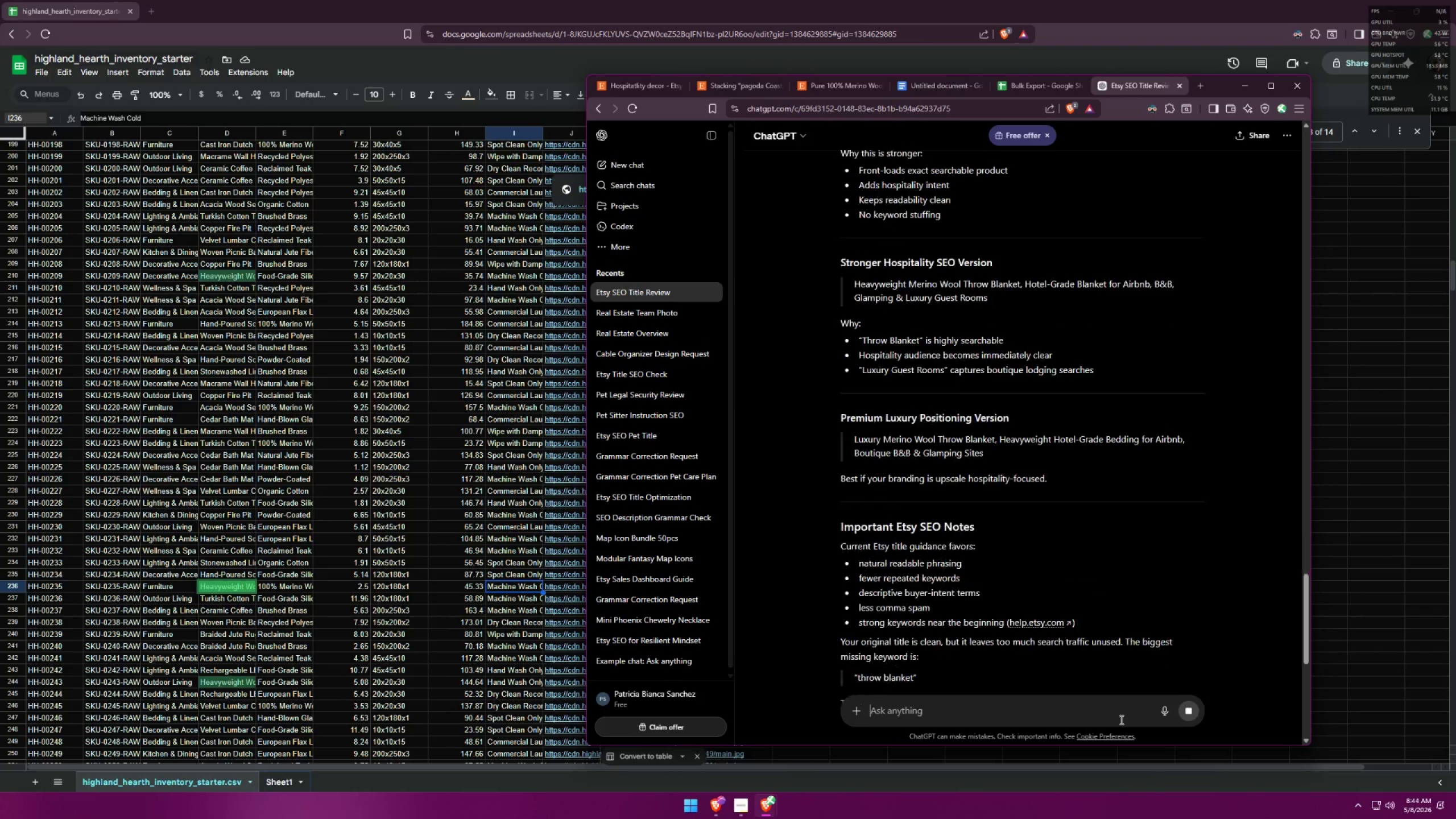 
 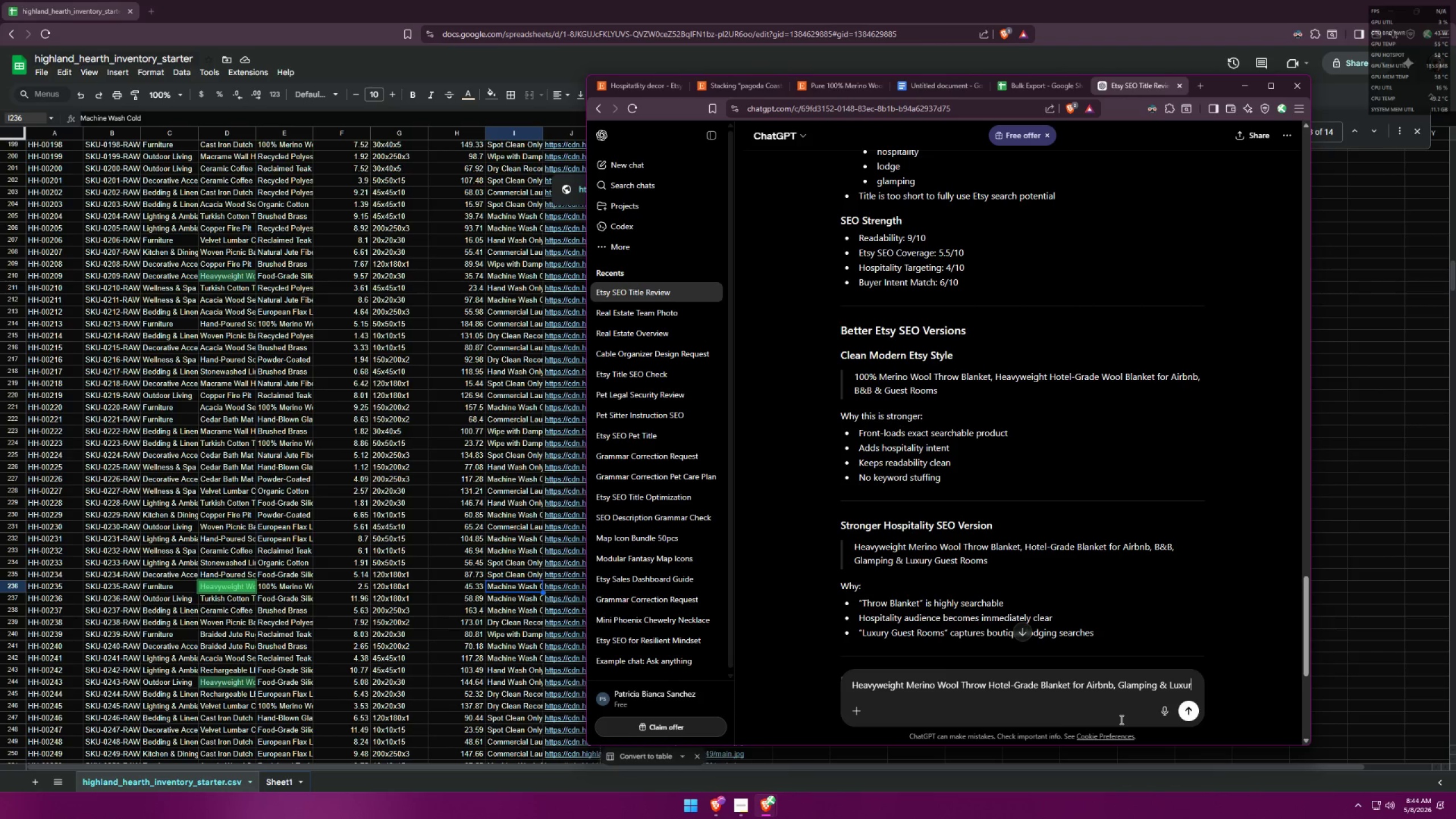 
key(Enter)
 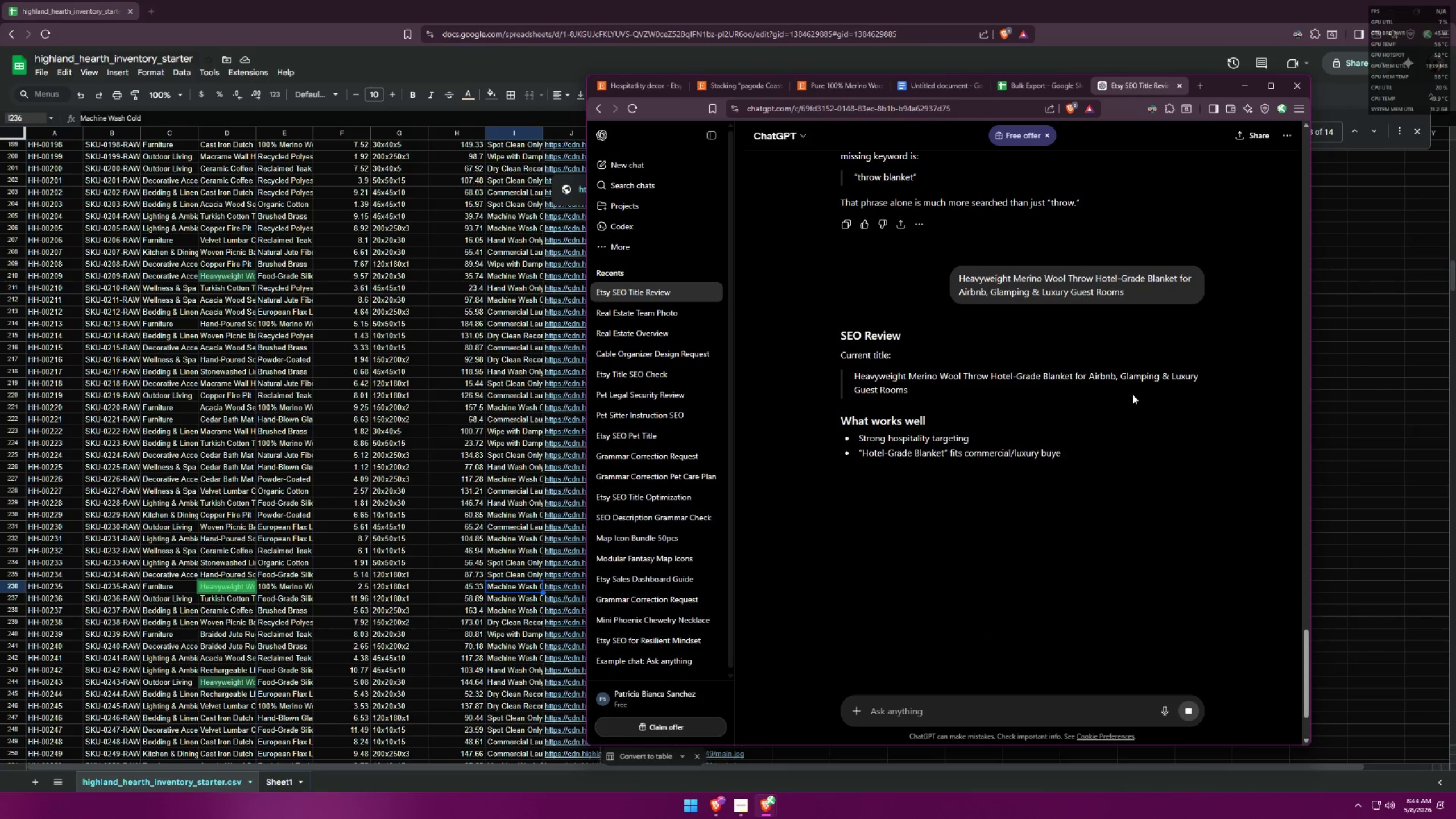 
scroll: coordinate [1131, 395], scroll_direction: down, amount: 1.0
 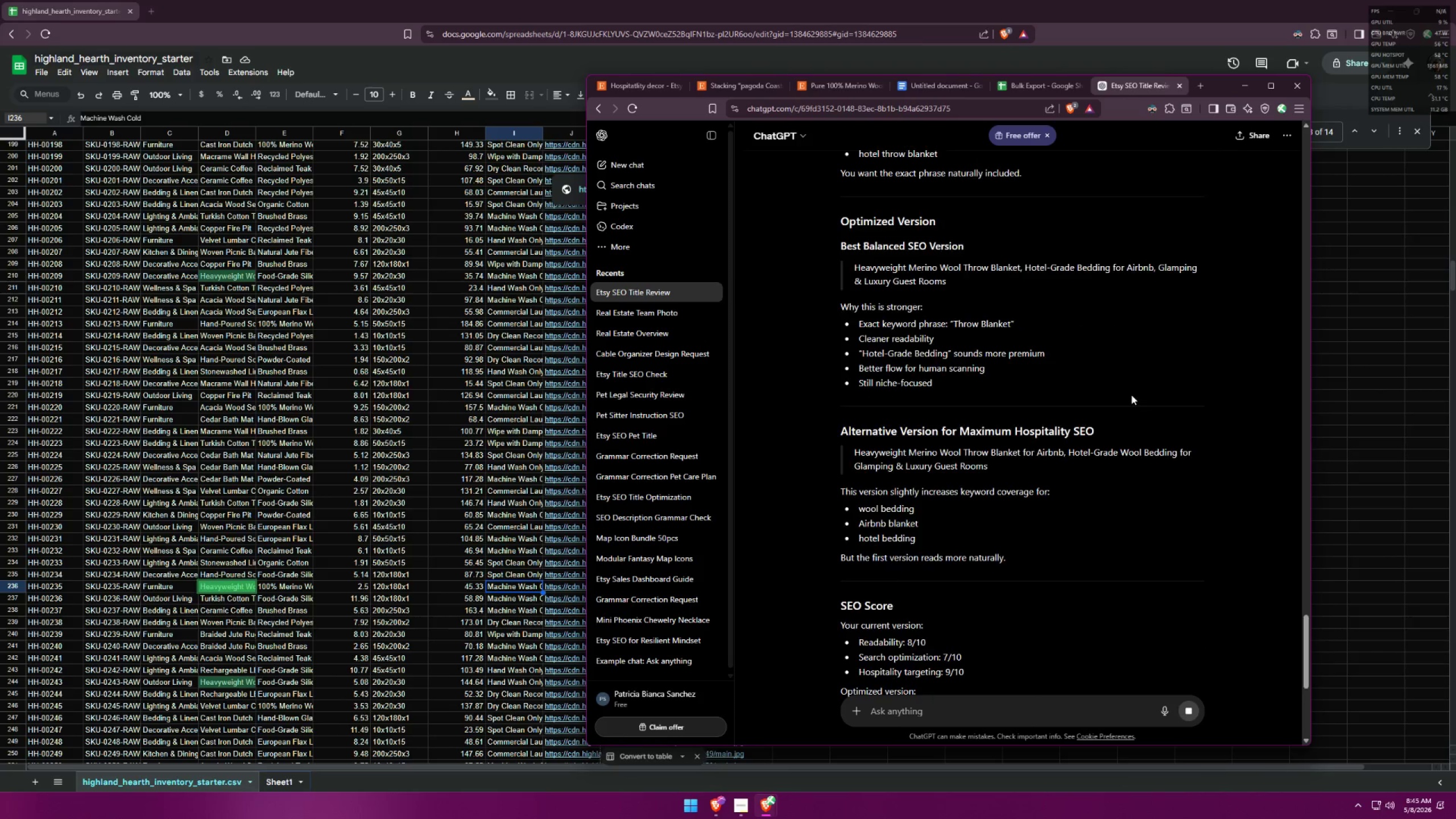 
scroll: coordinate [1155, 458], scroll_direction: up, amount: 14.0
 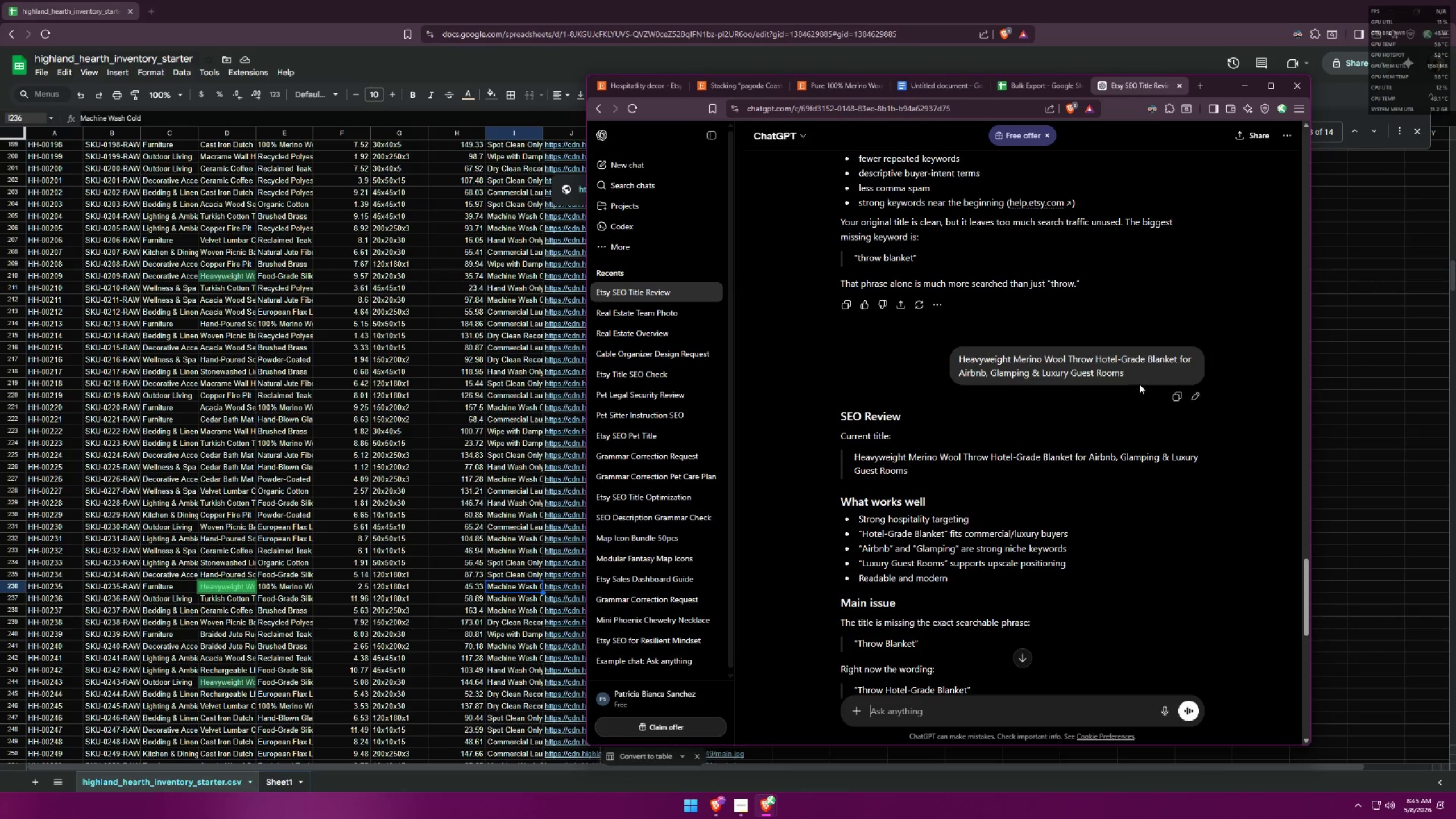 
left_click_drag(start_coordinate=[1136, 375], to_coordinate=[959, 354])
 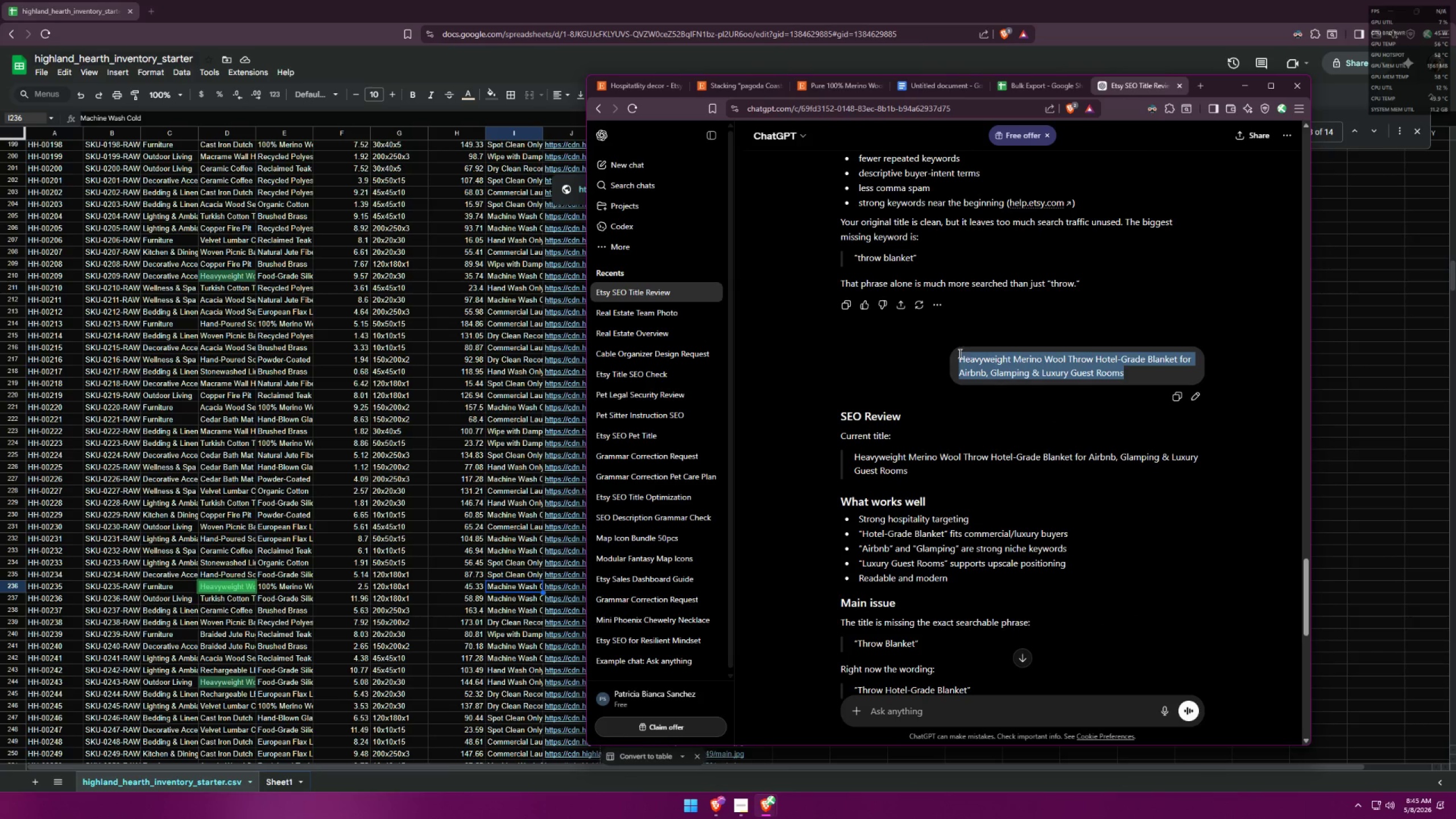 
key(Control+ControlLeft)
 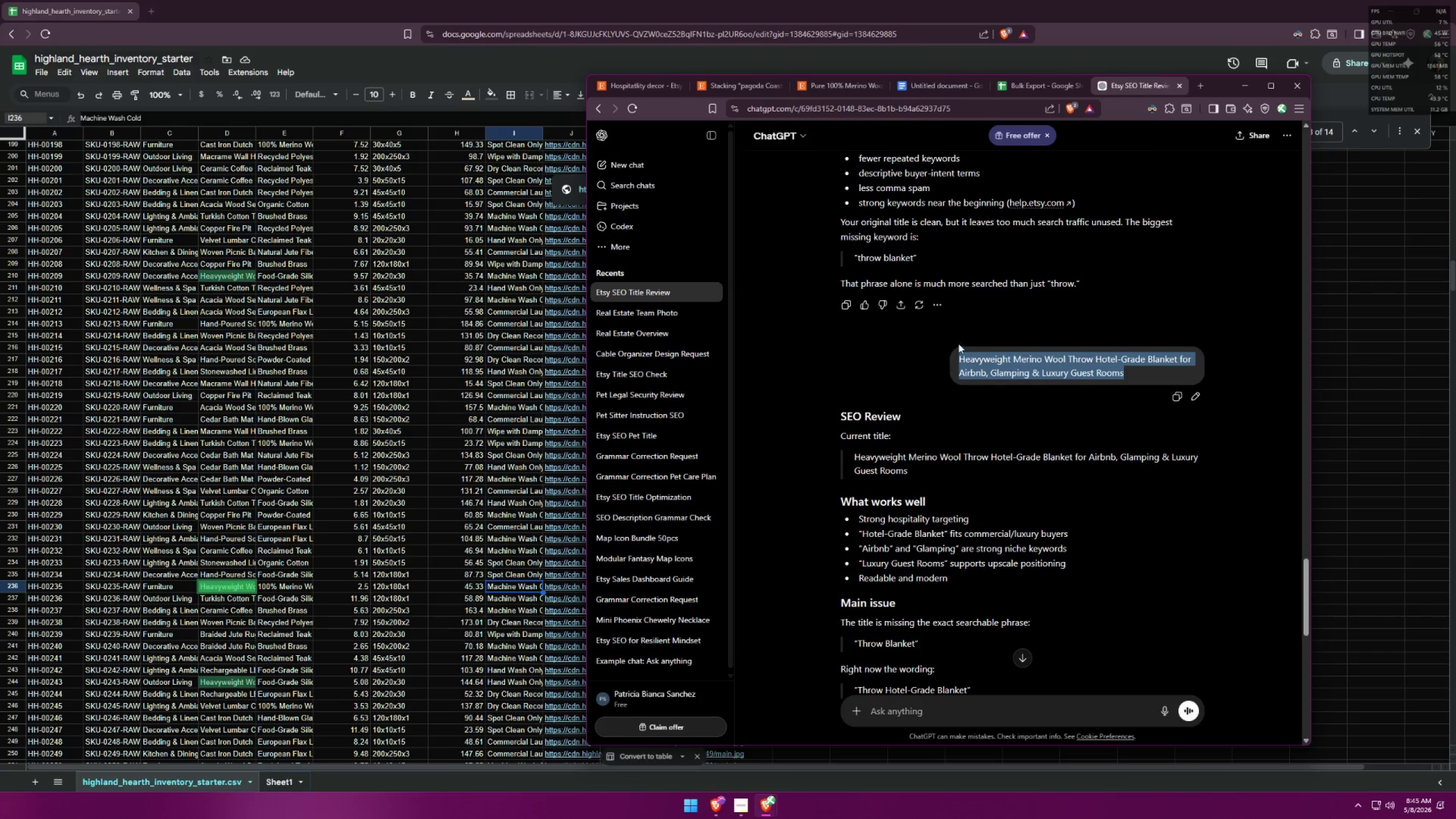 
key(Control+C)
 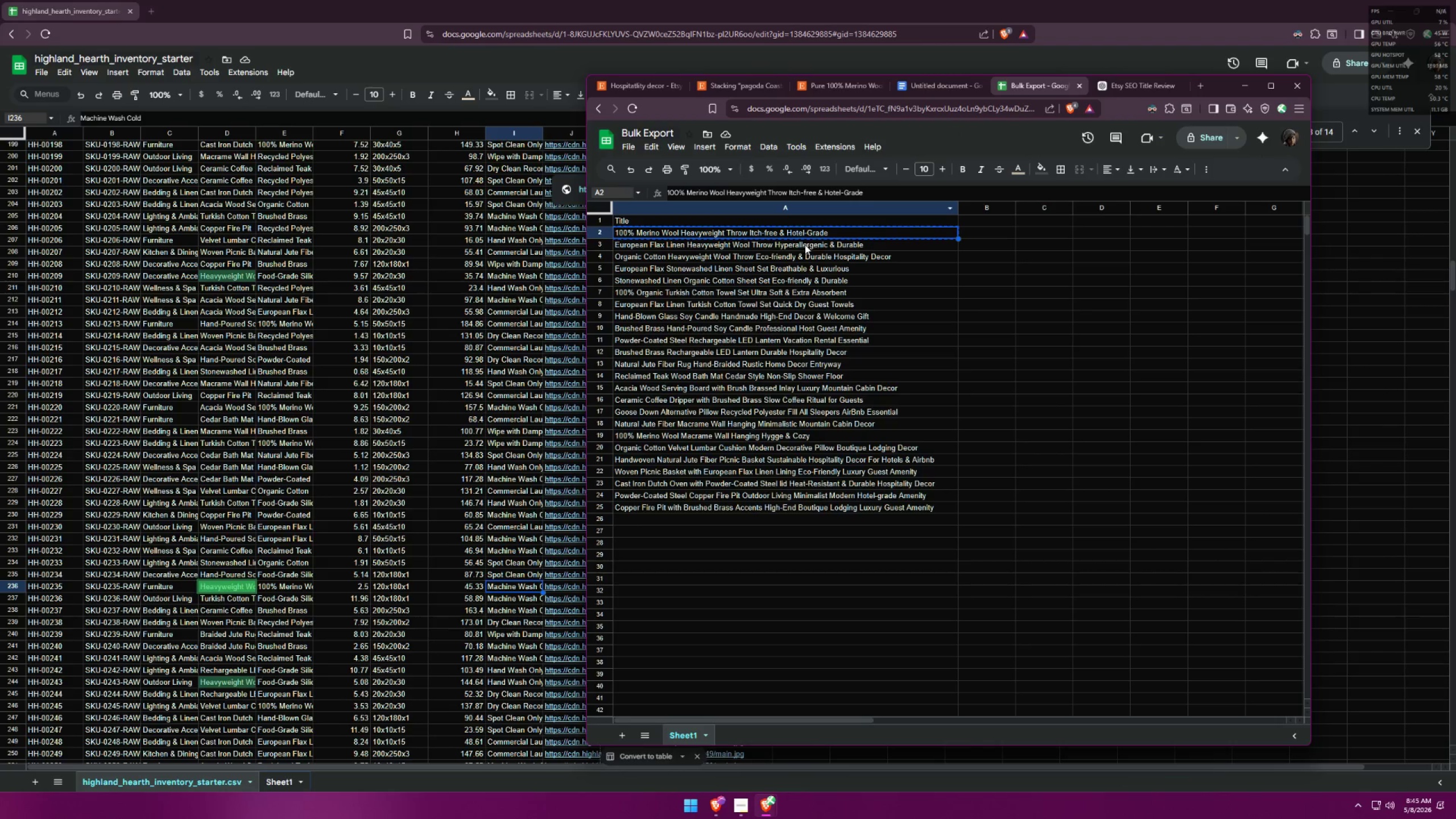 
double_click([807, 230])
 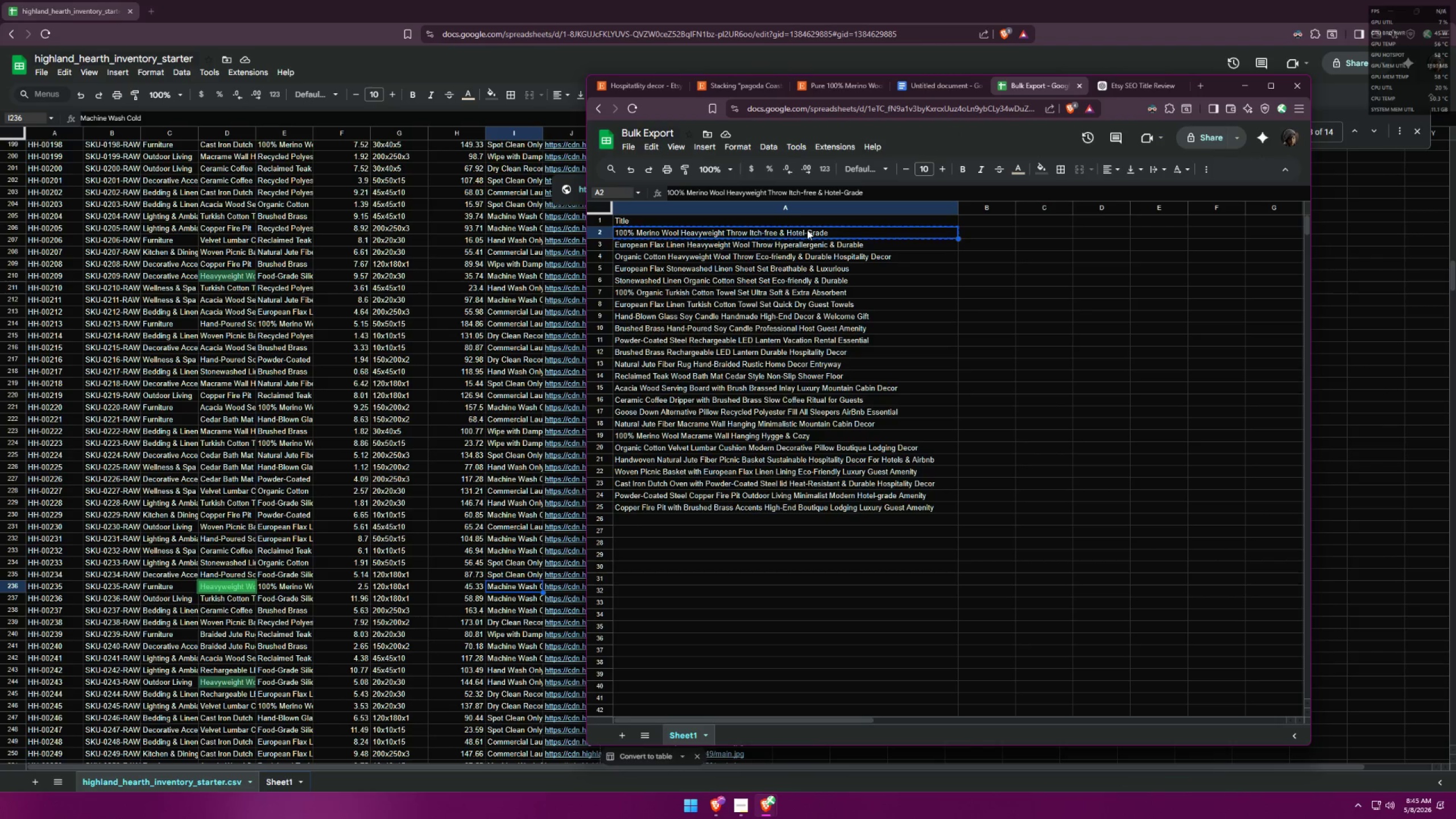 
triple_click([807, 230])
 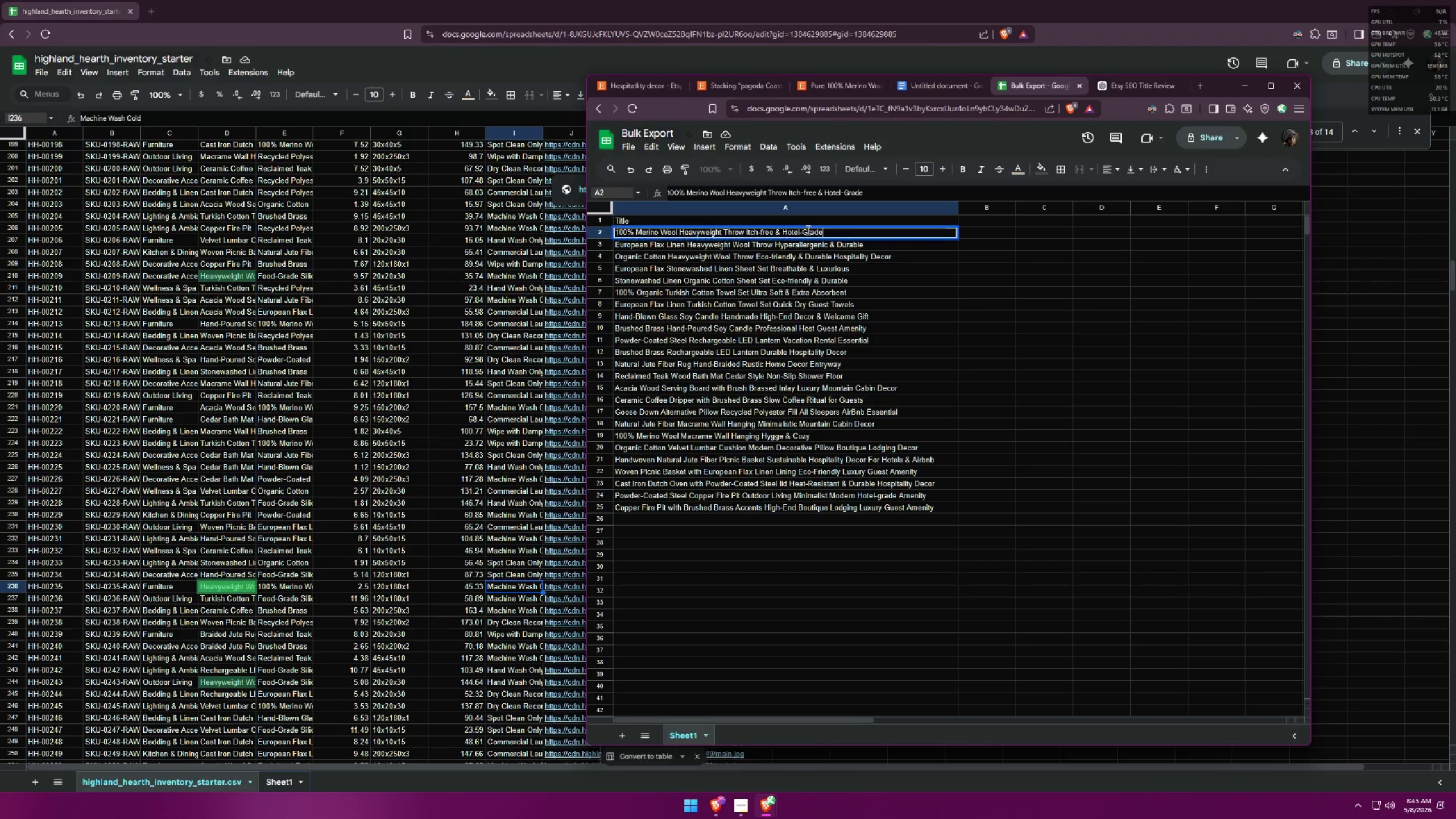 
key(Control+A)
 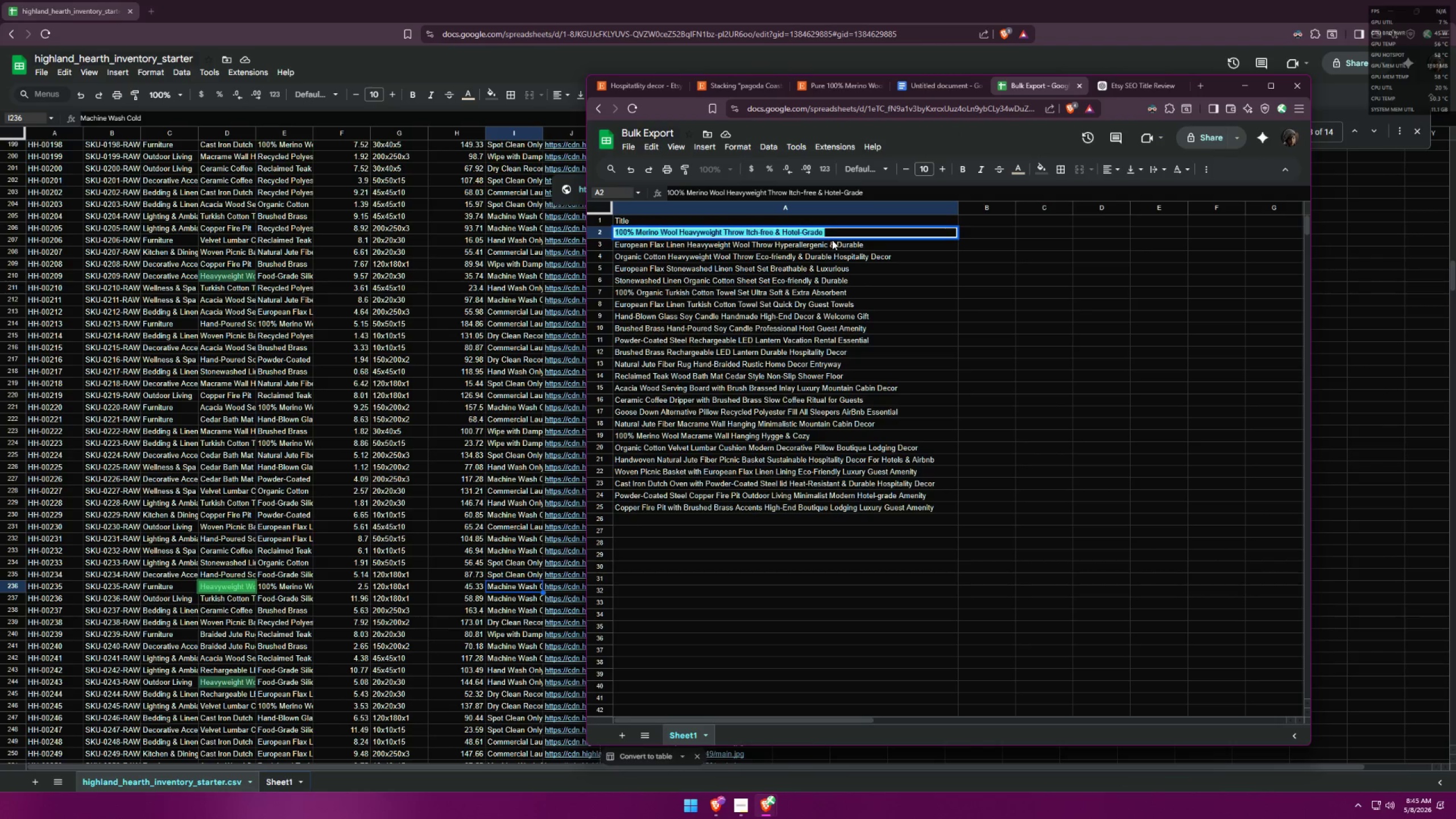 
key(Control+V)
 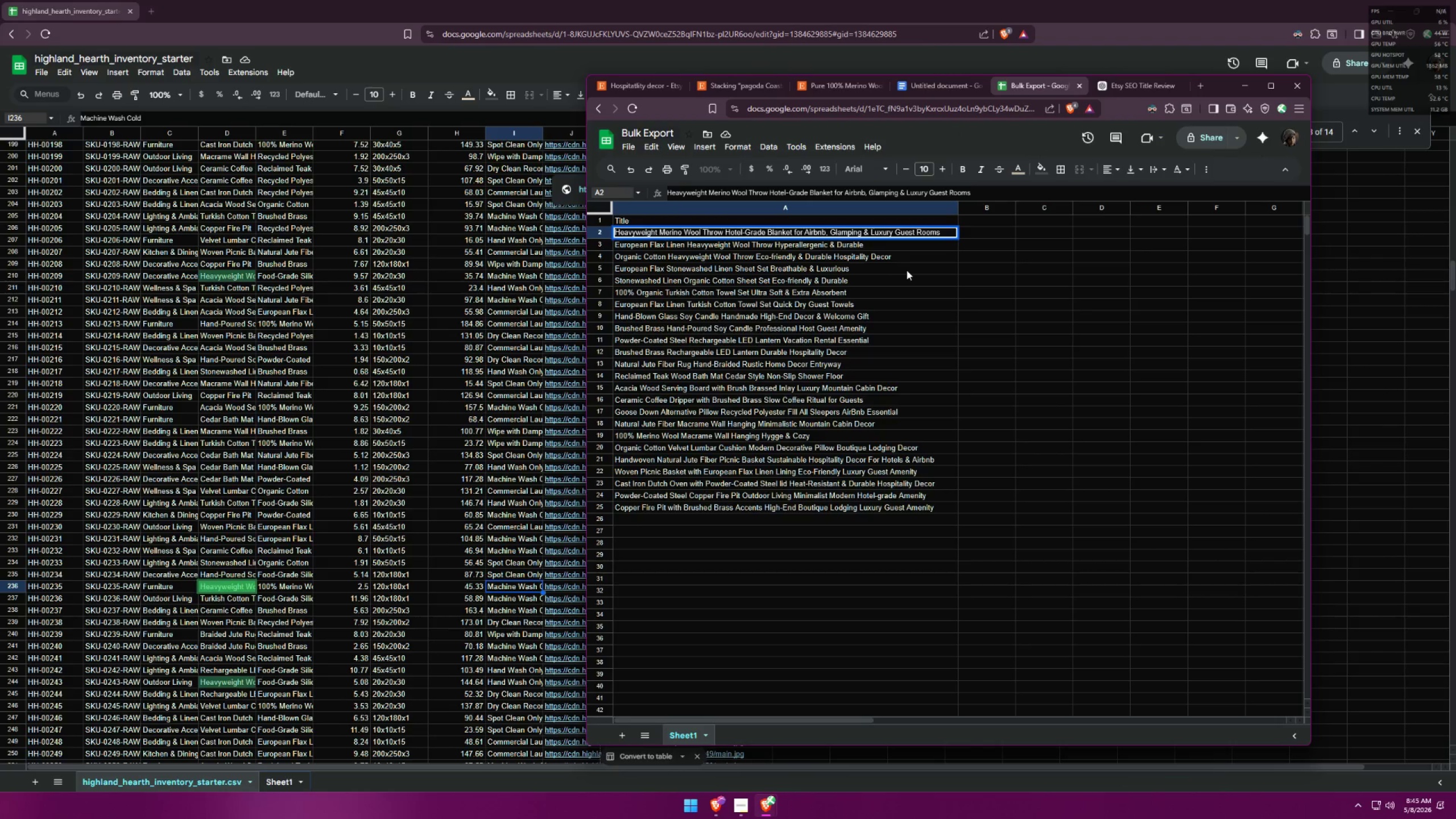 
left_click([909, 269])
 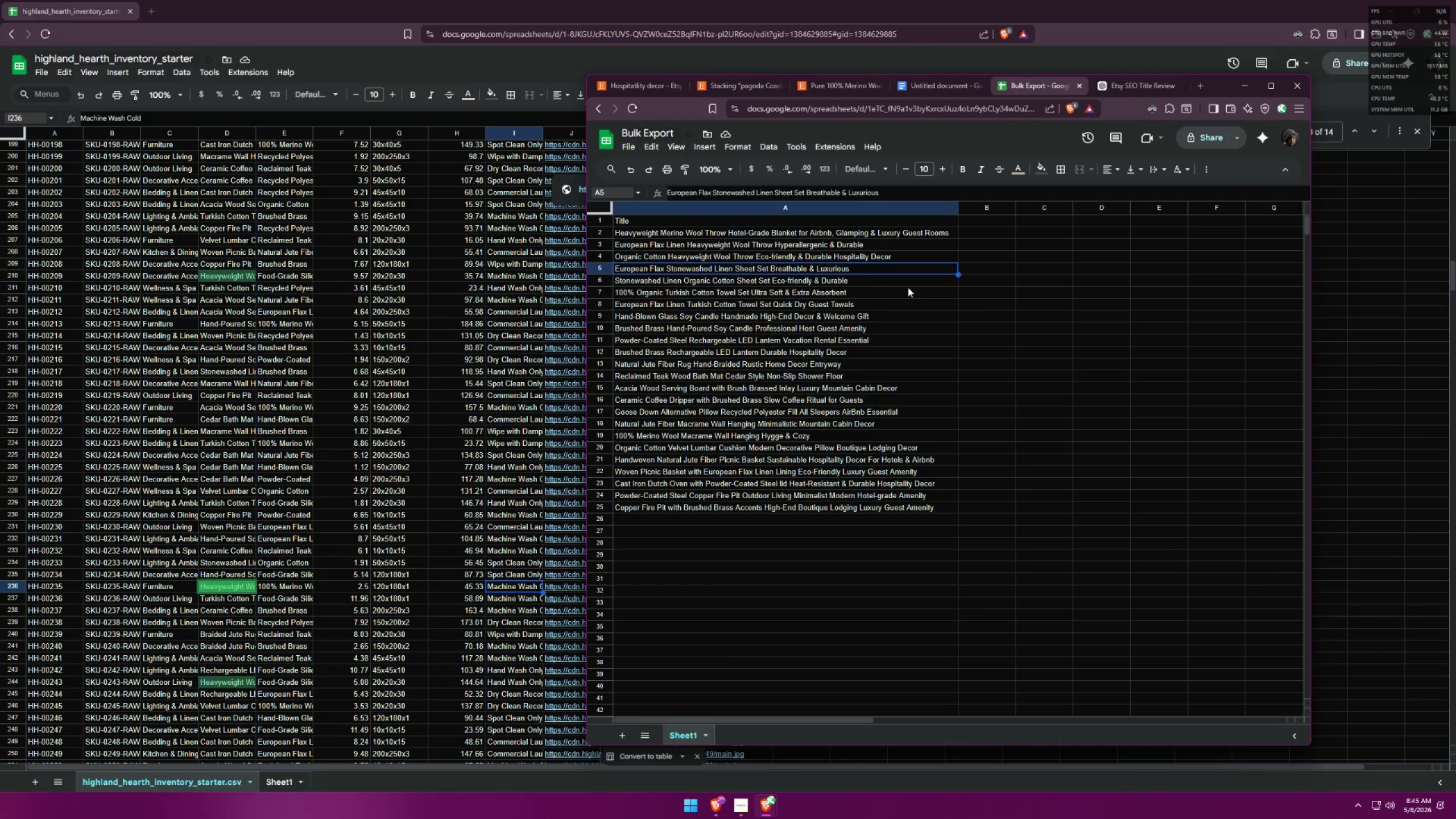 
wait(7.89)
 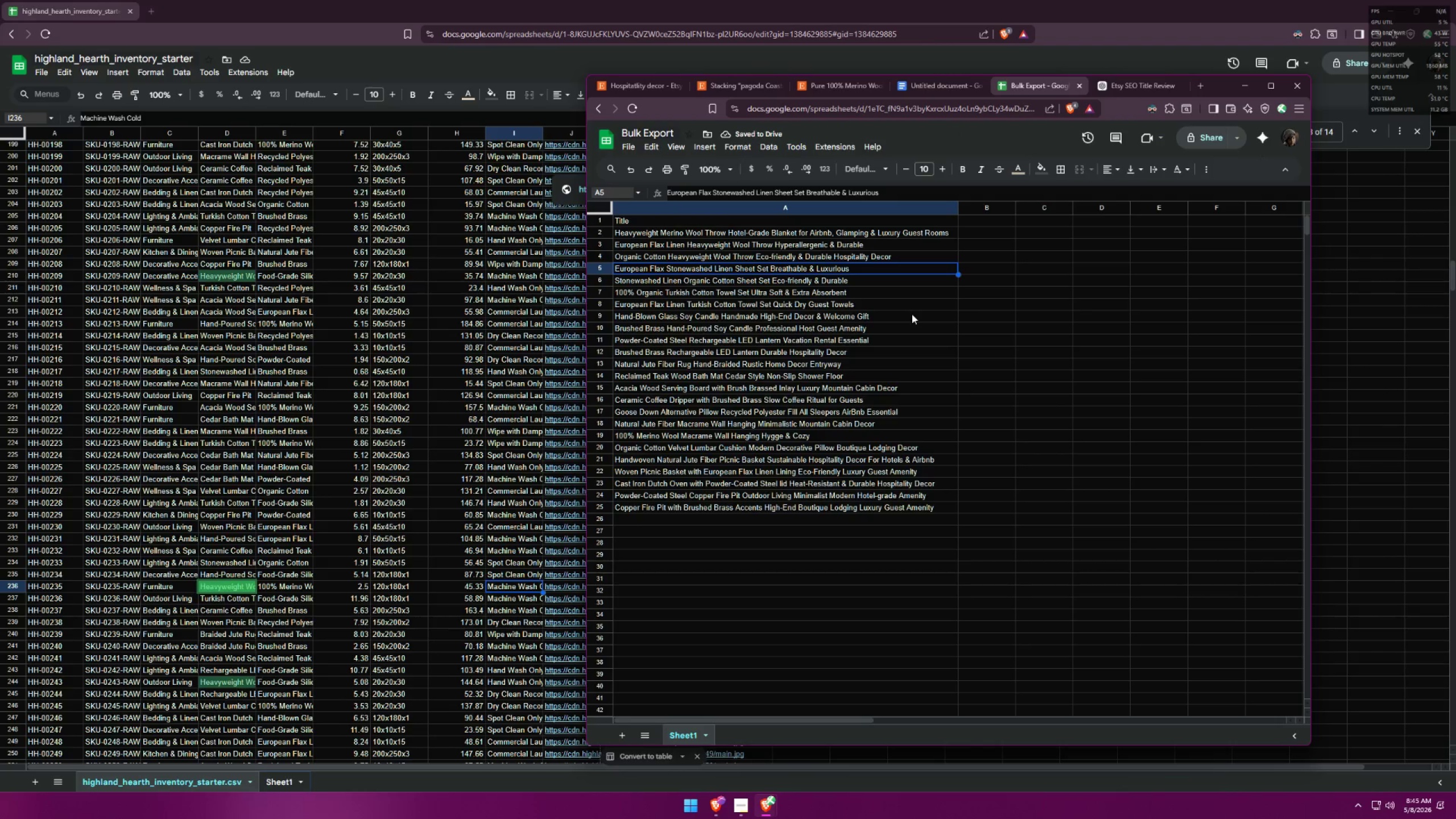 
left_click([867, 237])
 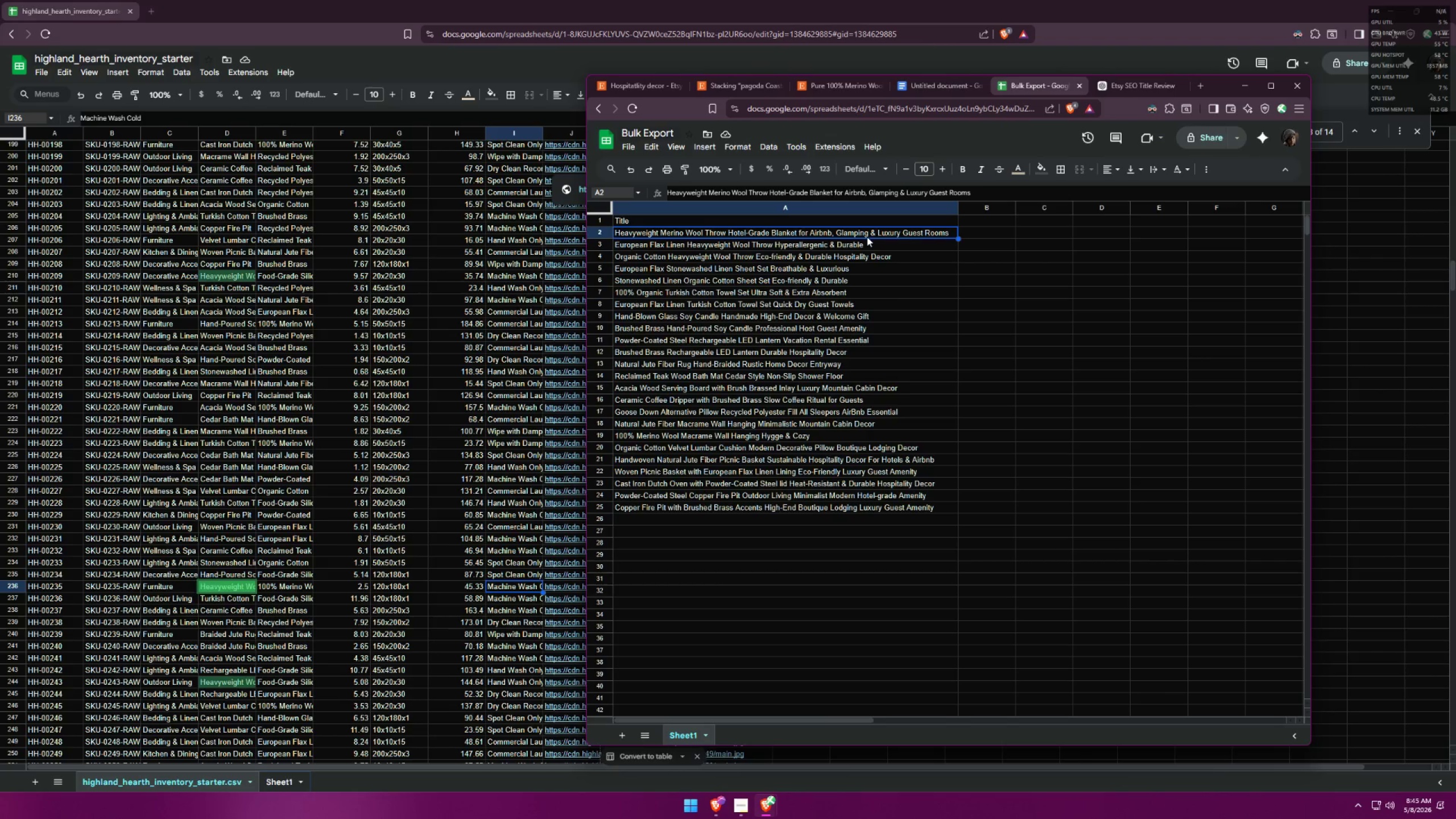 
wait(5.58)
 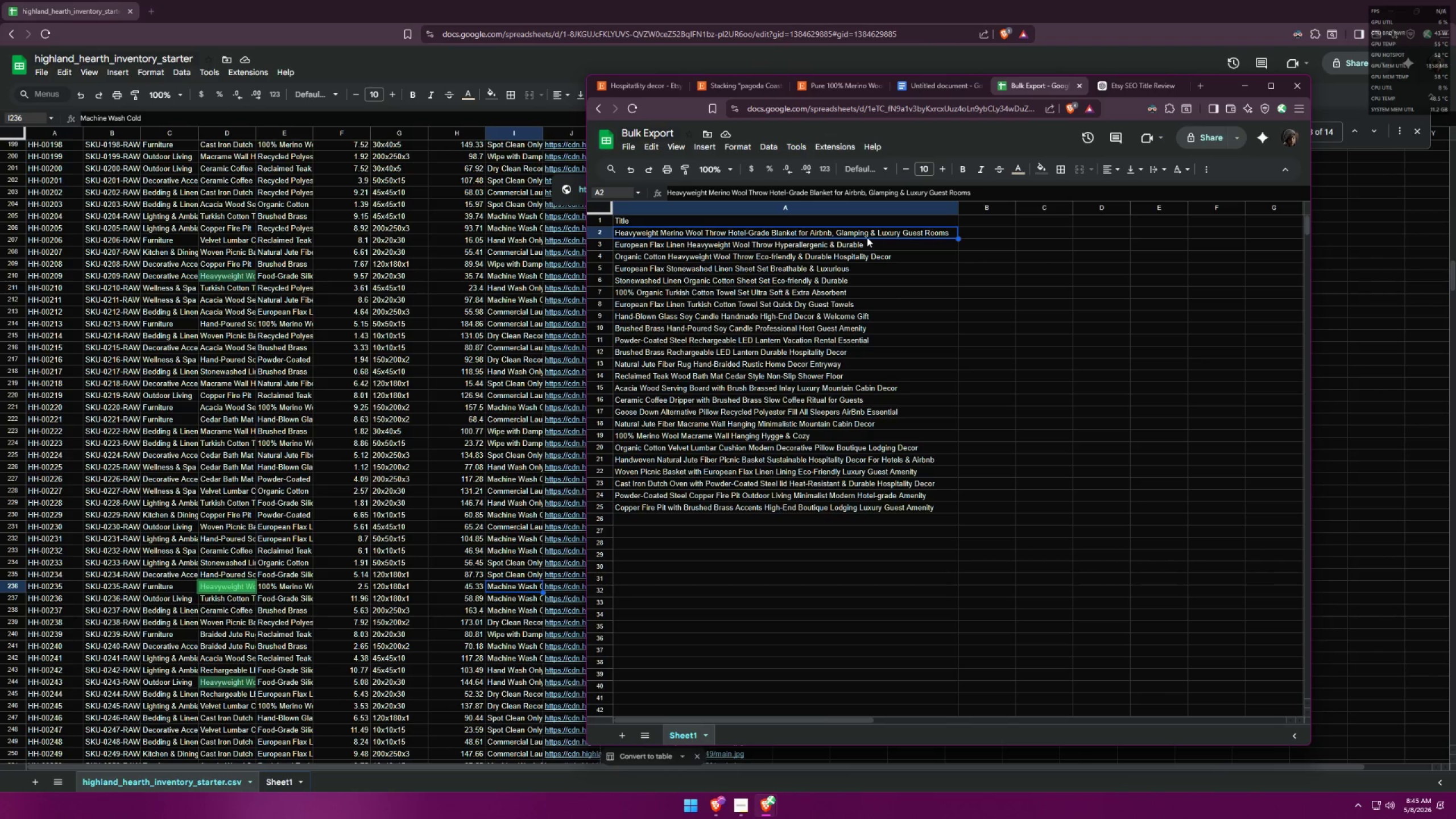 
double_click([982, 235])
 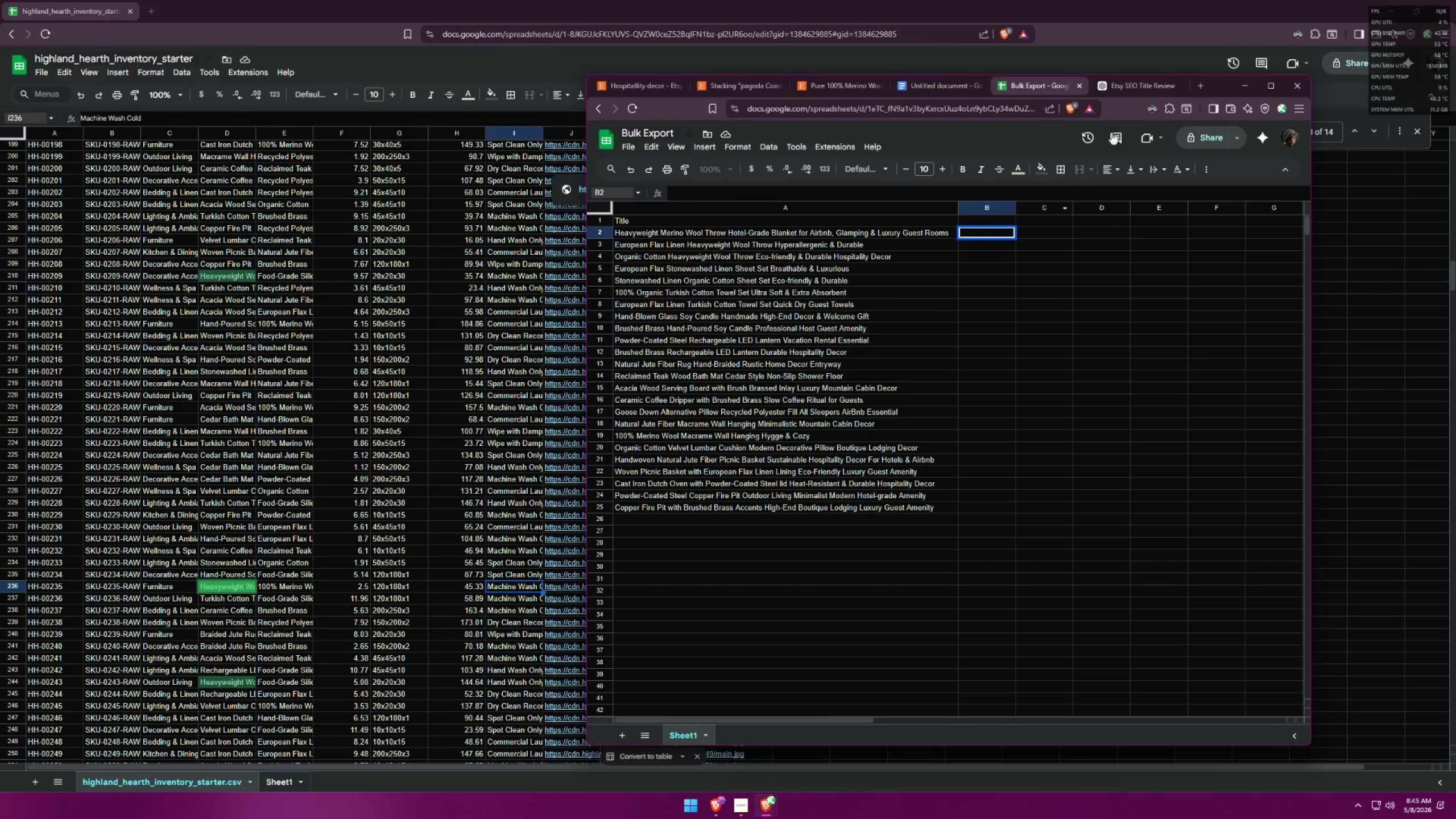 
left_click([1132, 89])
 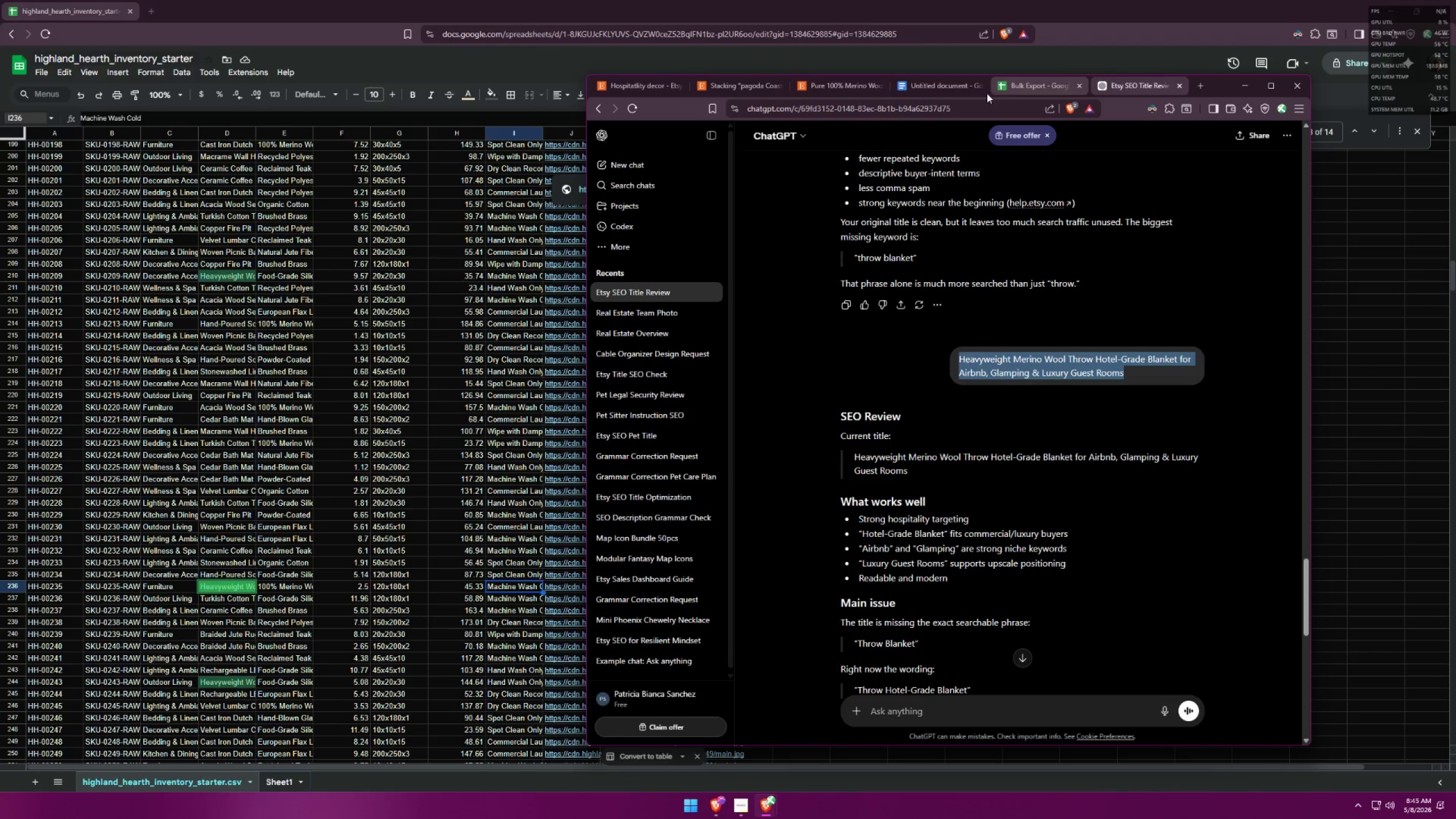 
left_click([838, 93])
 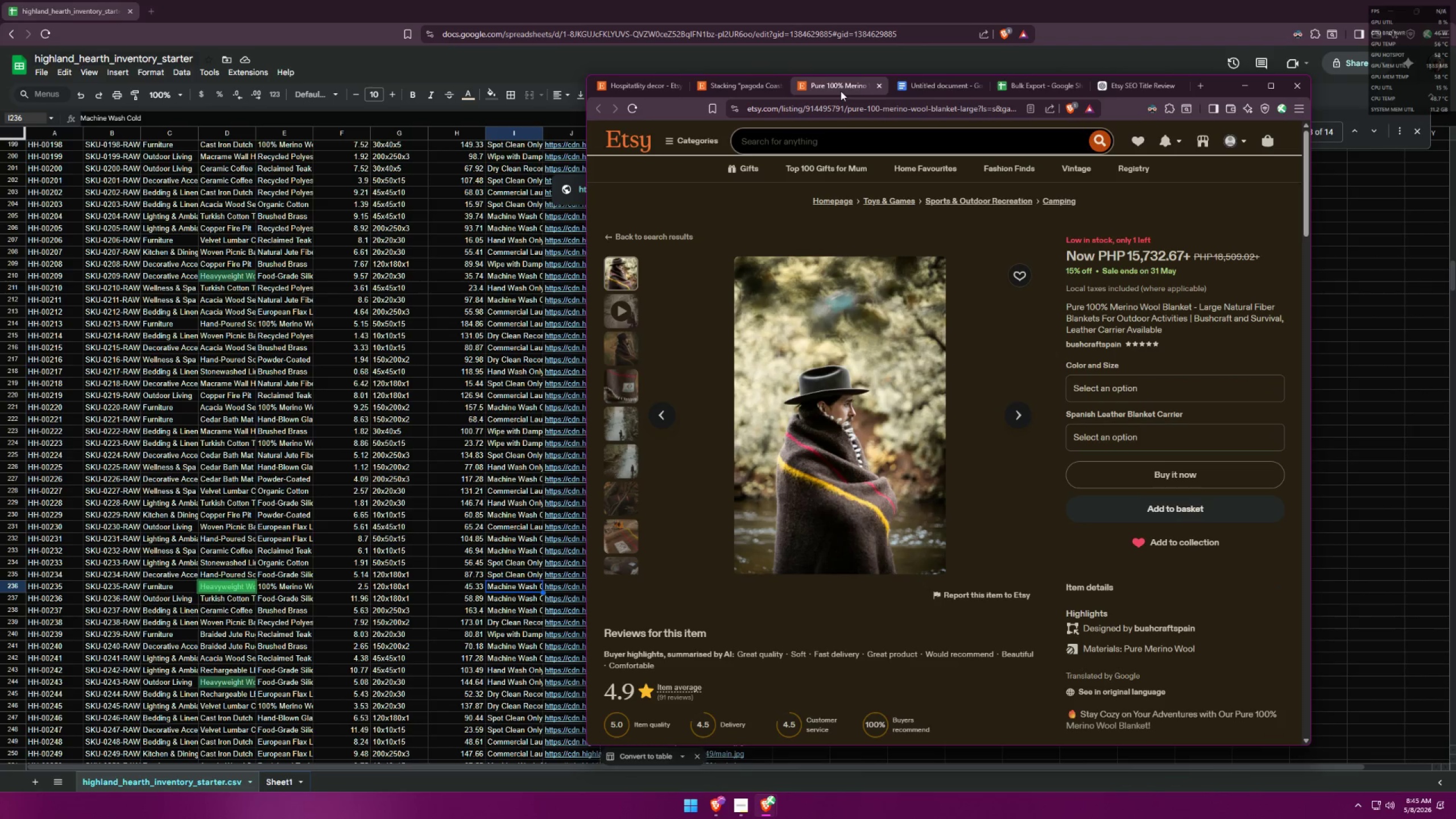 
scroll: coordinate [1136, 365], scroll_direction: down, amount: 5.0
 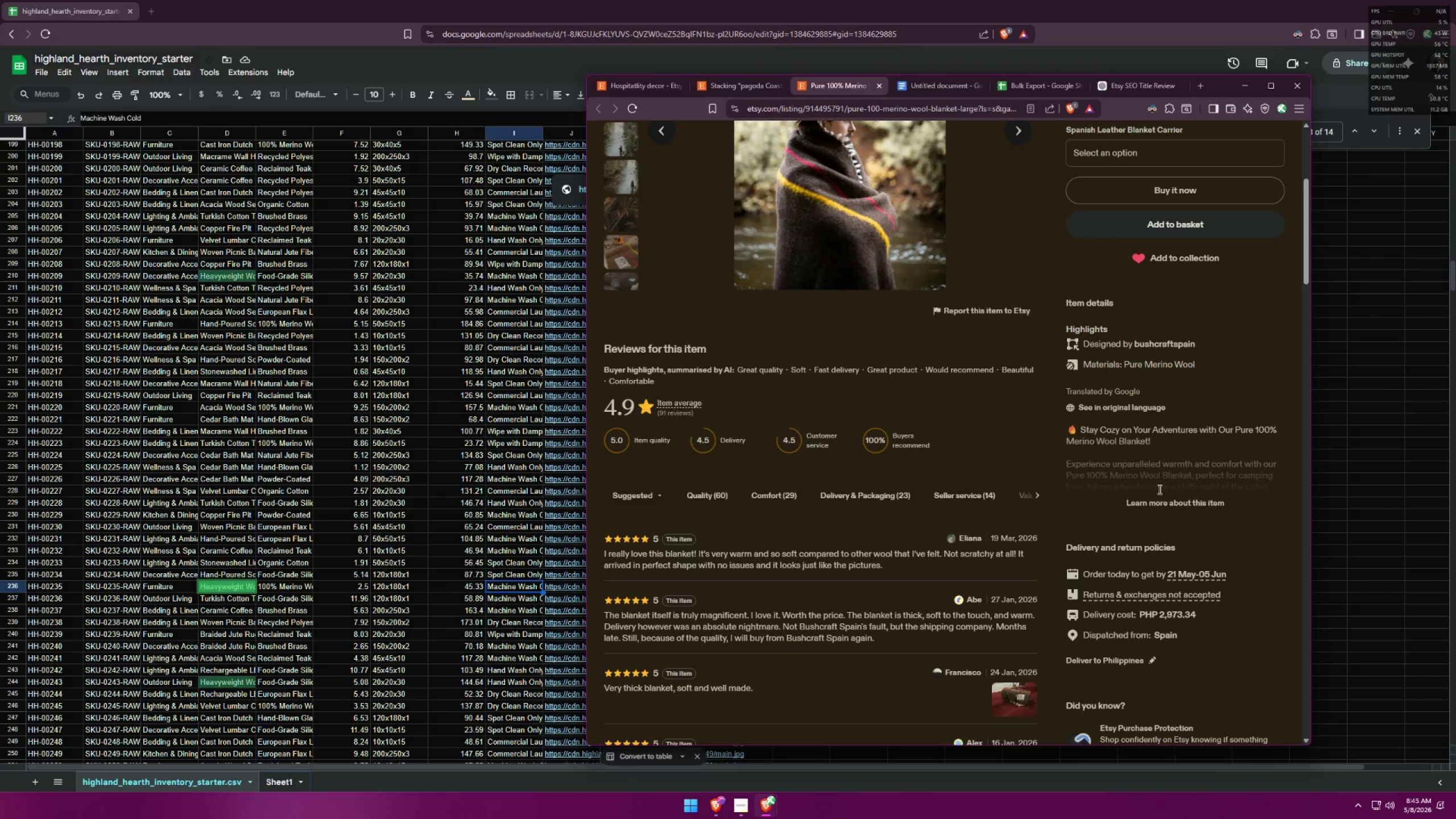 
left_click([1165, 505])
 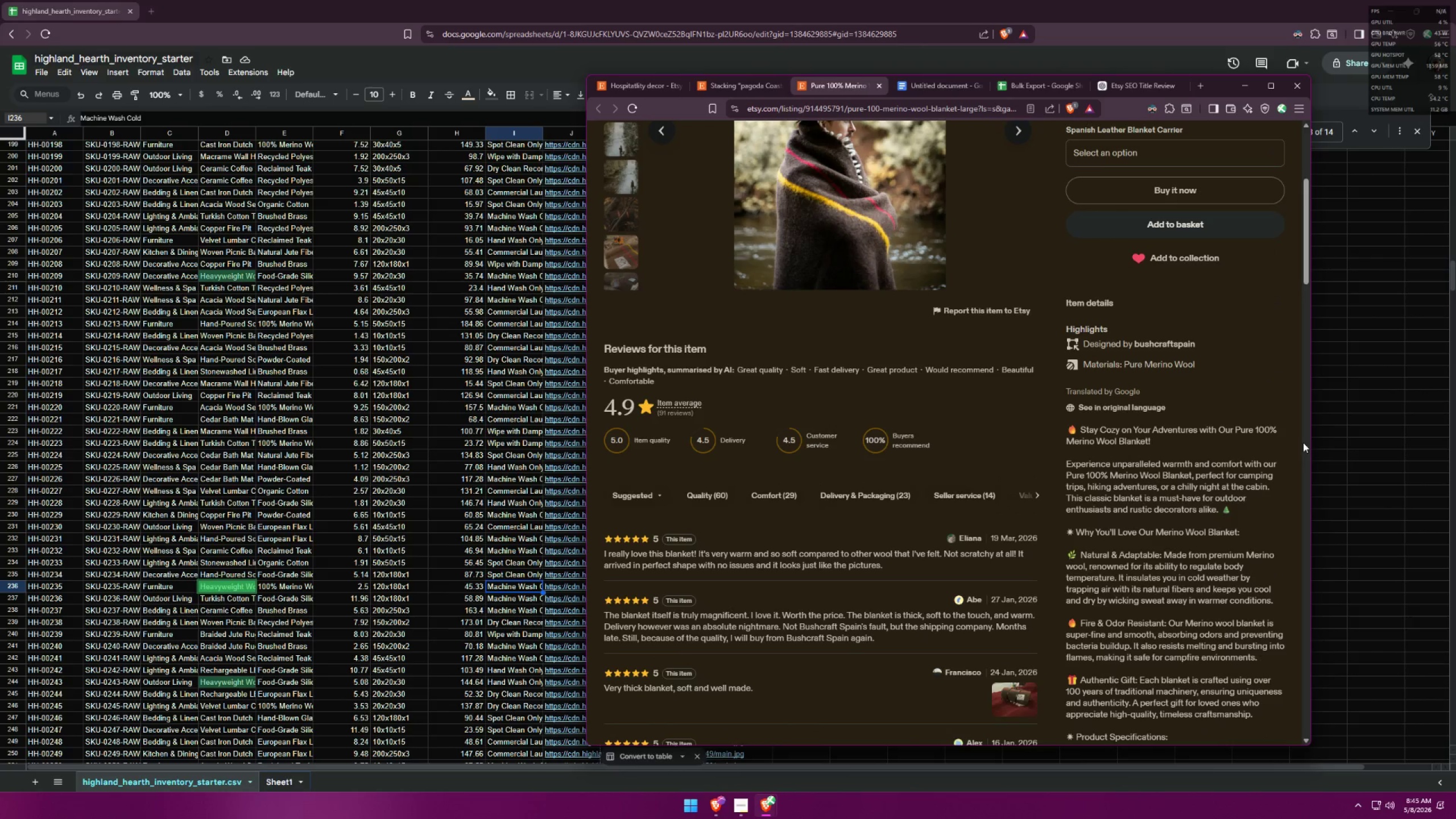 
wait(9.62)
 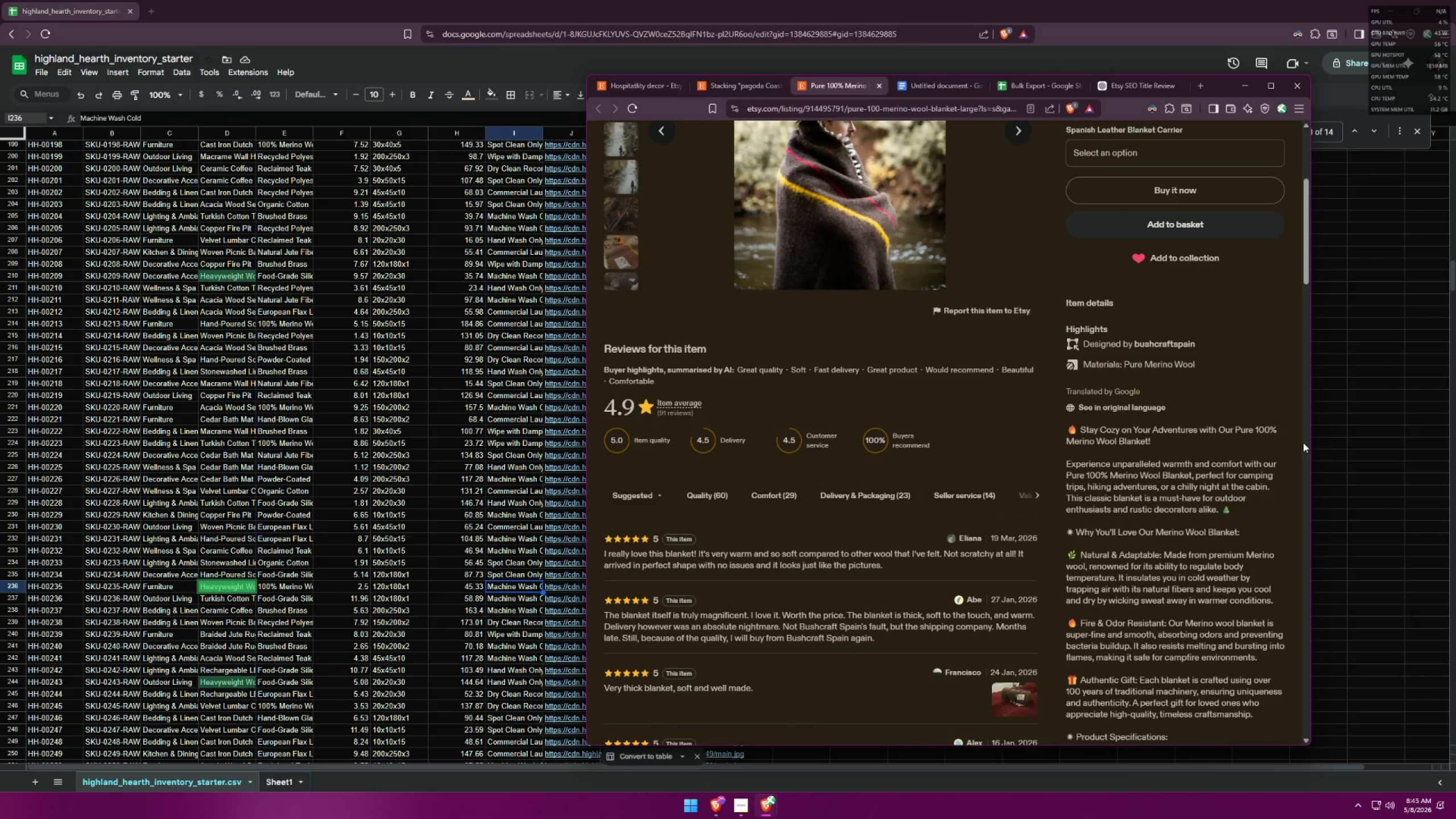 
left_click([743, 93])
 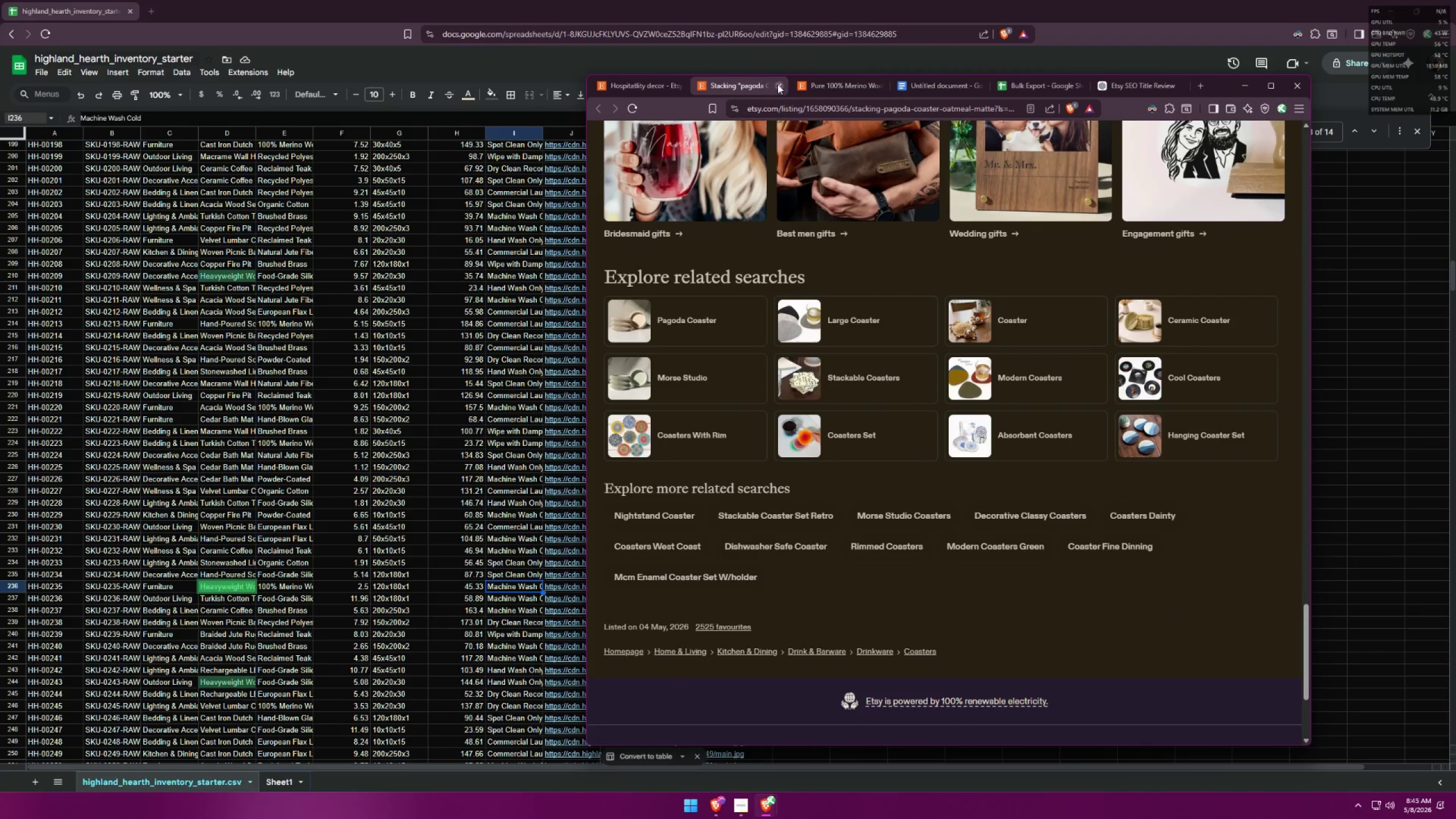 
left_click([808, 80])
 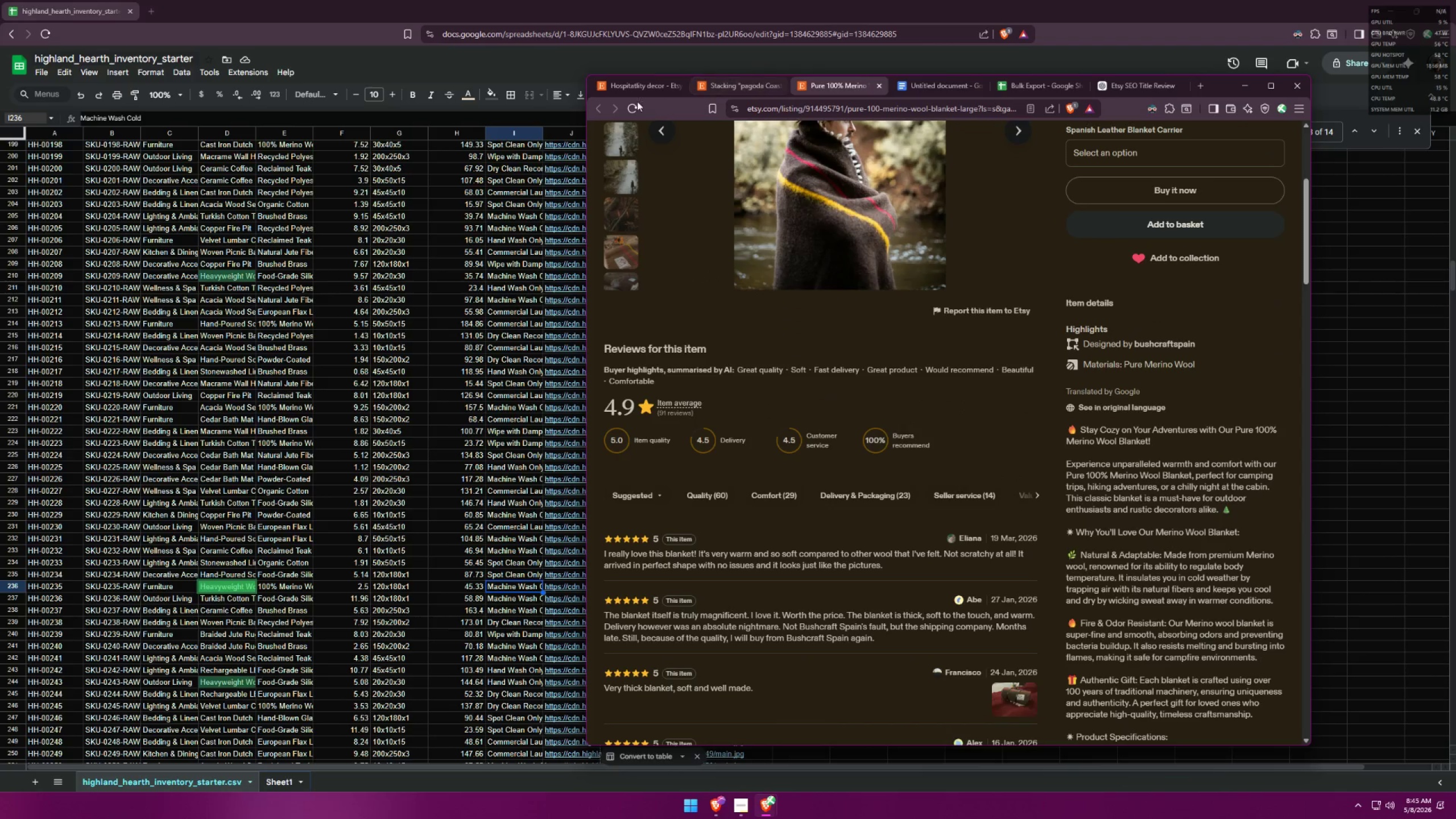 
left_click([635, 95])
 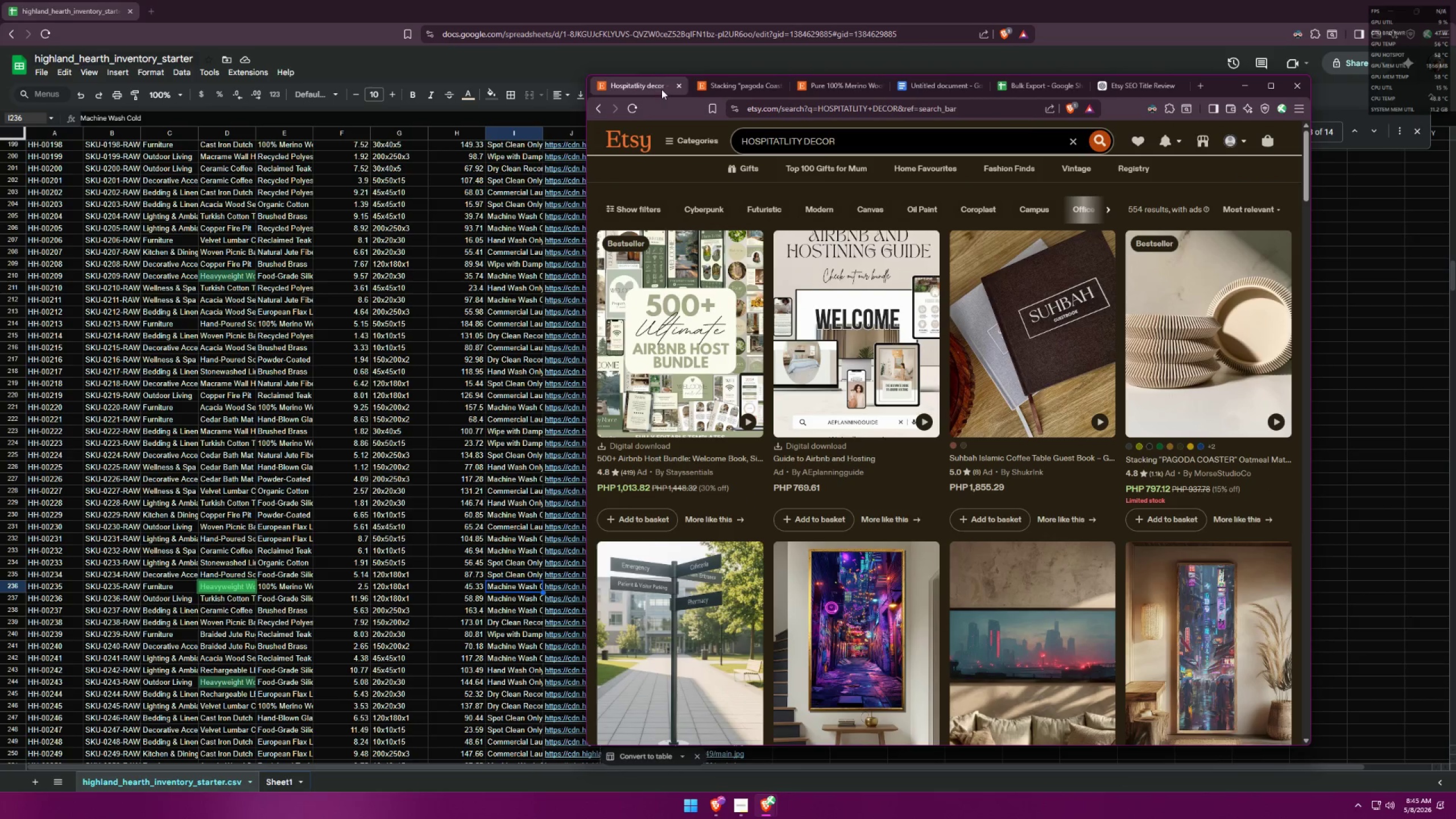 
left_click([727, 84])
 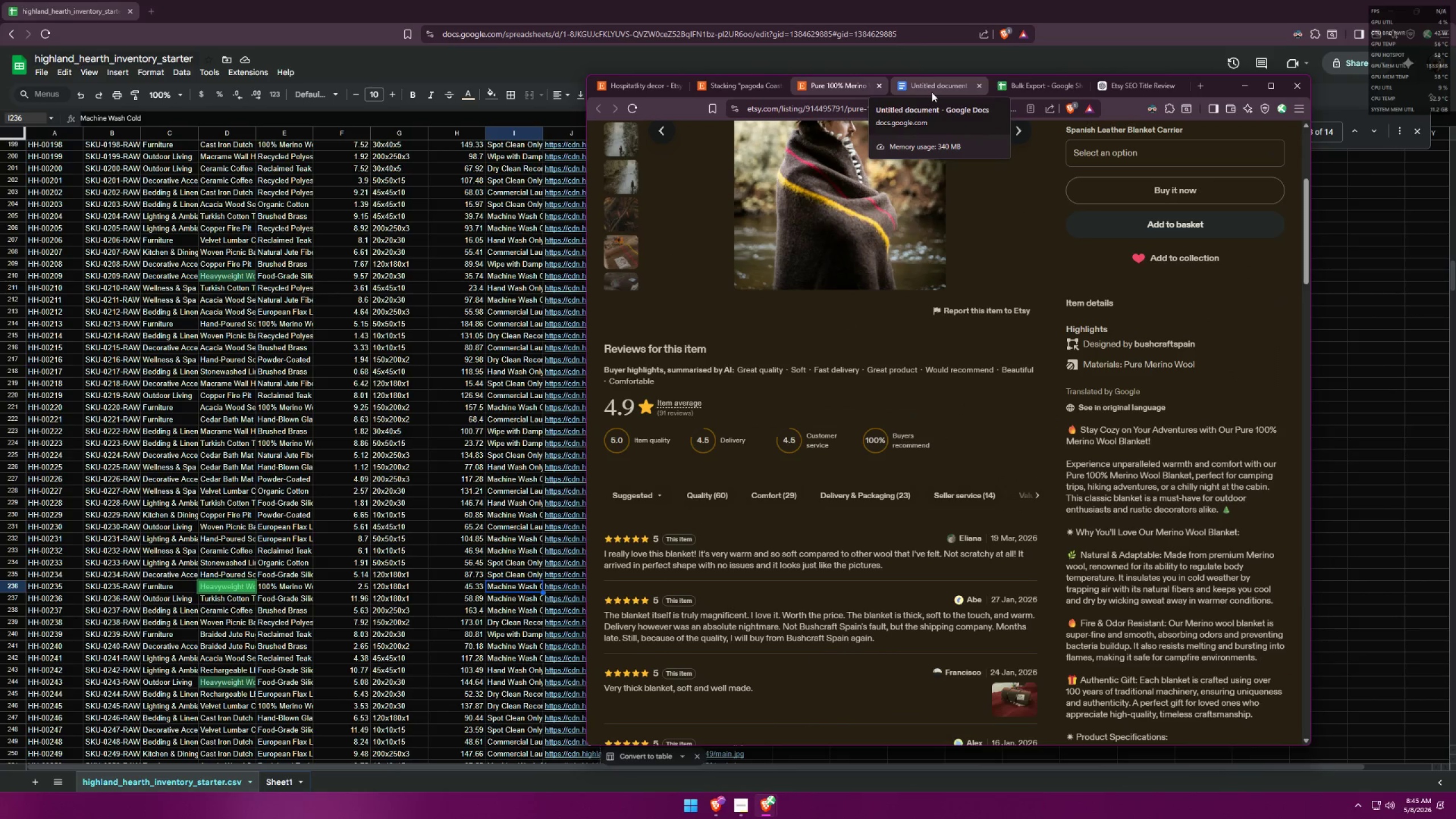 
wait(8.48)
 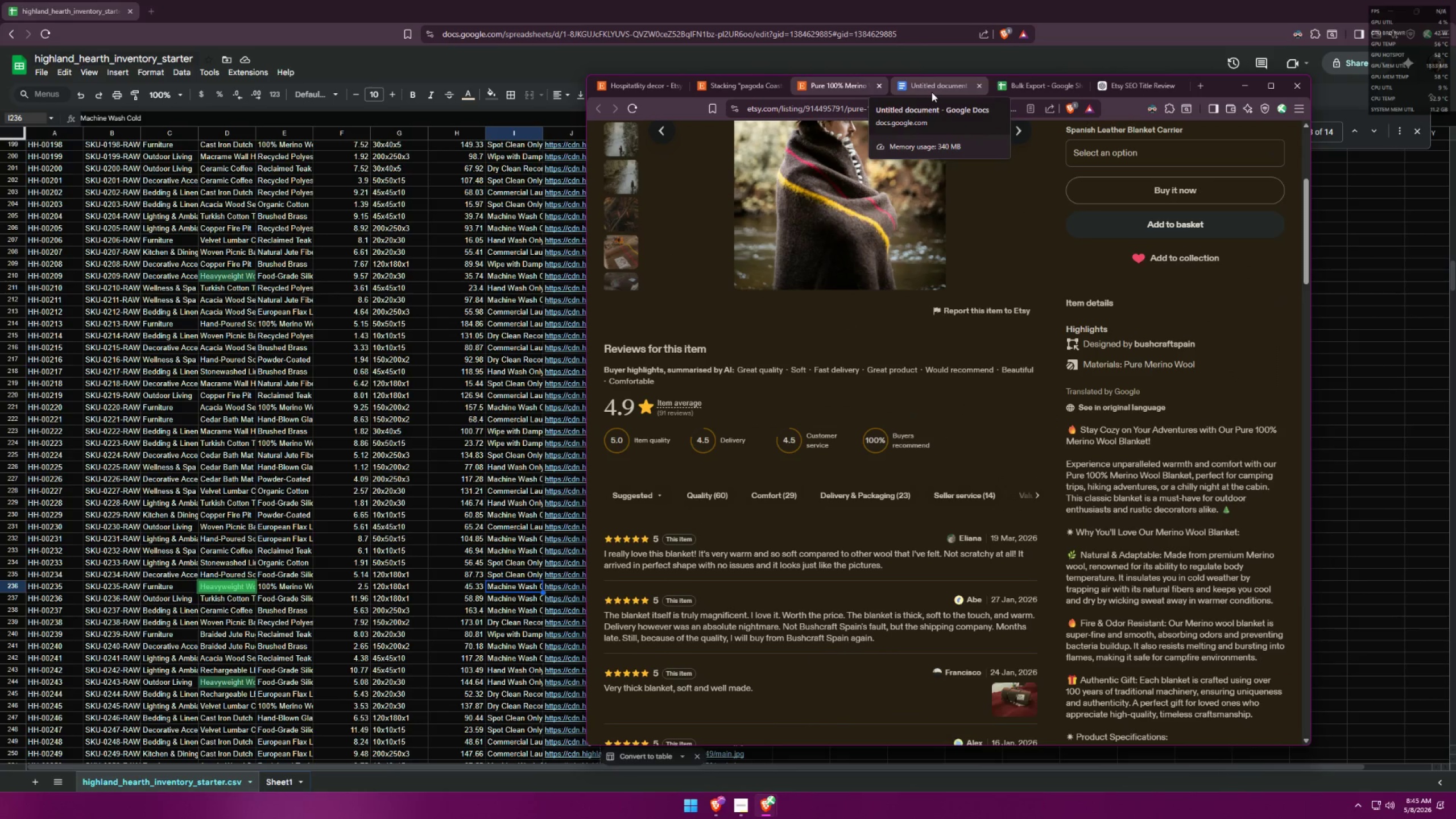 
left_click([932, 92])
 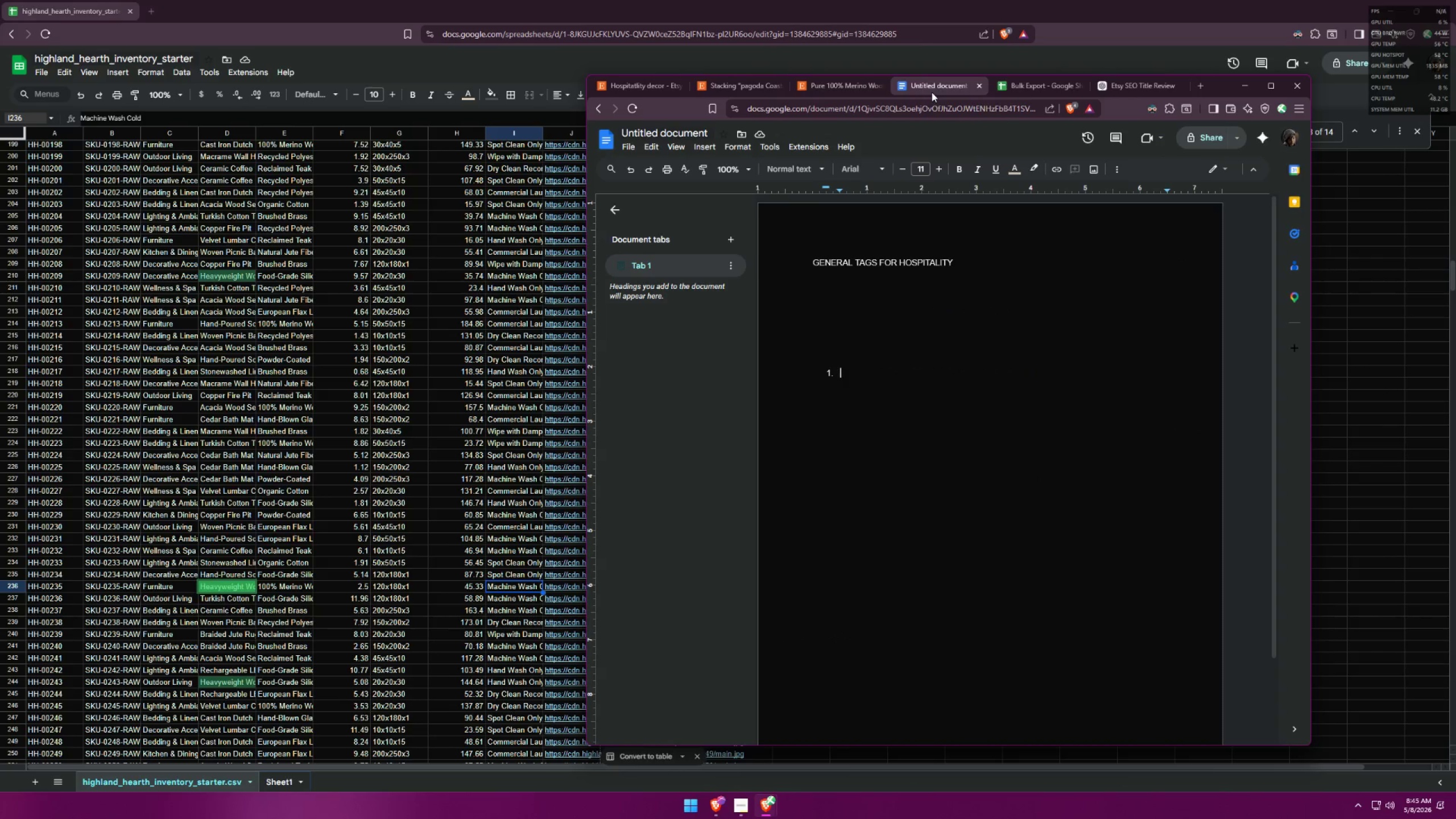 
left_click([1016, 95])
 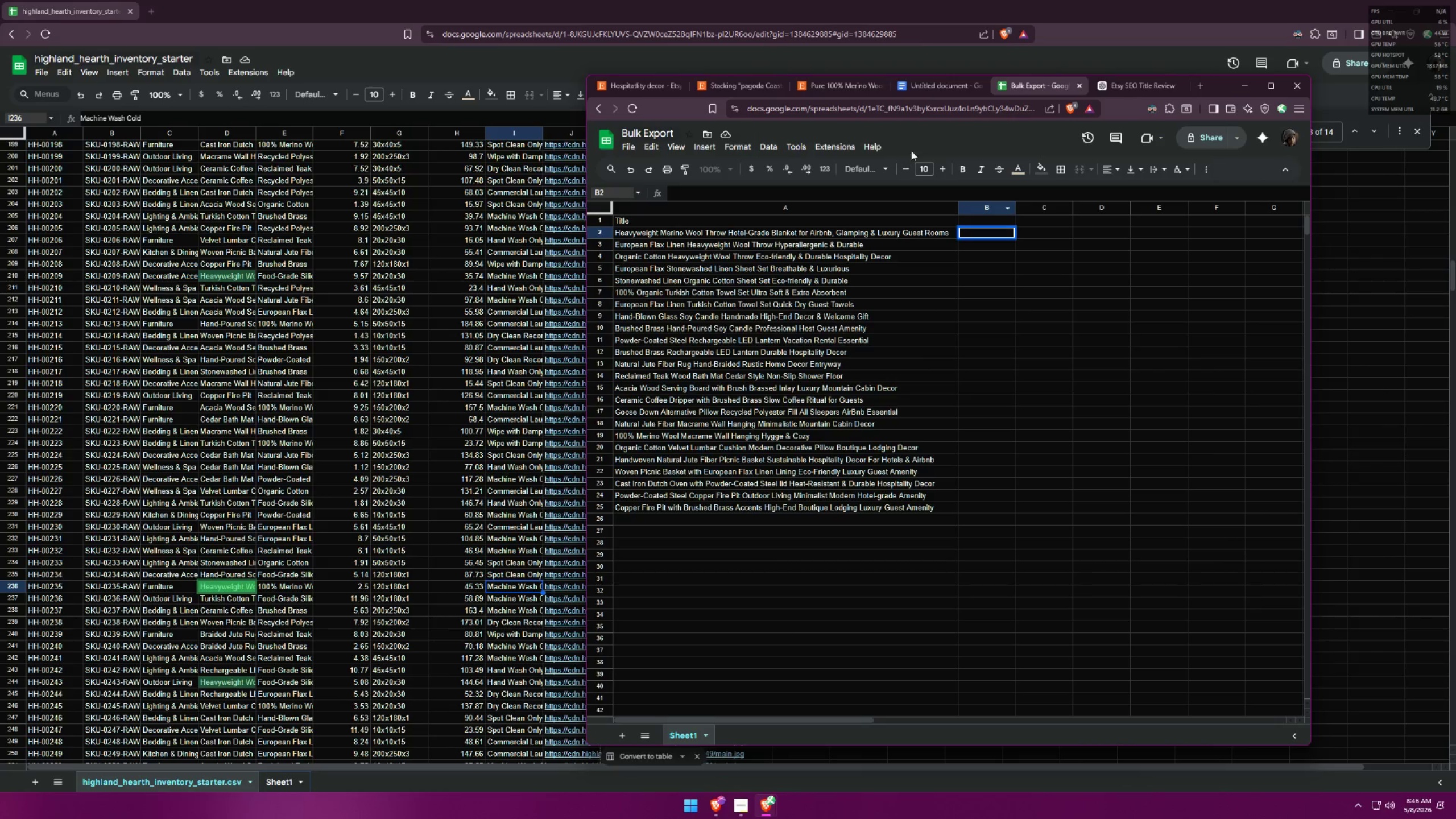 
double_click([987, 234])
 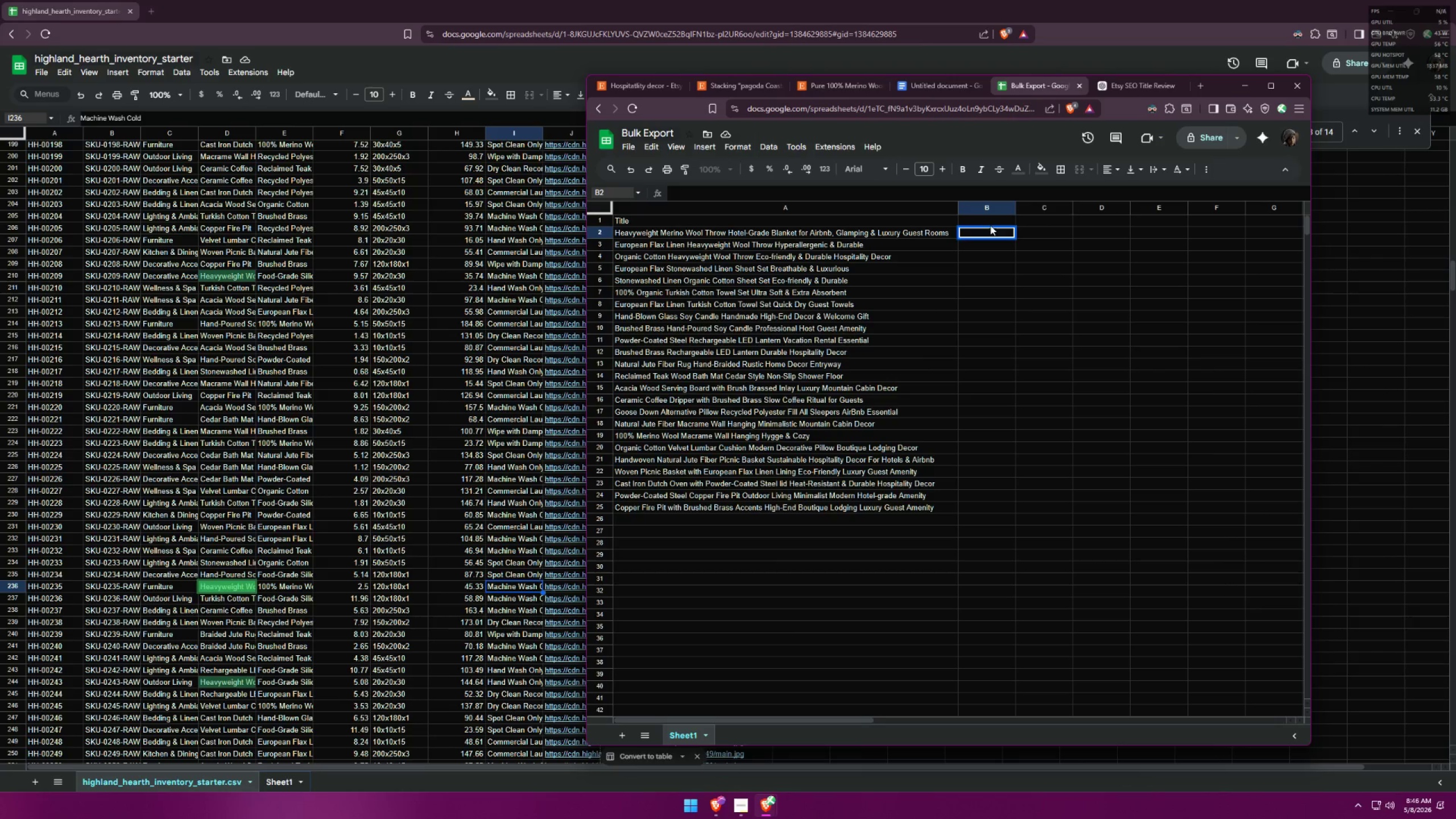 
double_click([992, 220])
 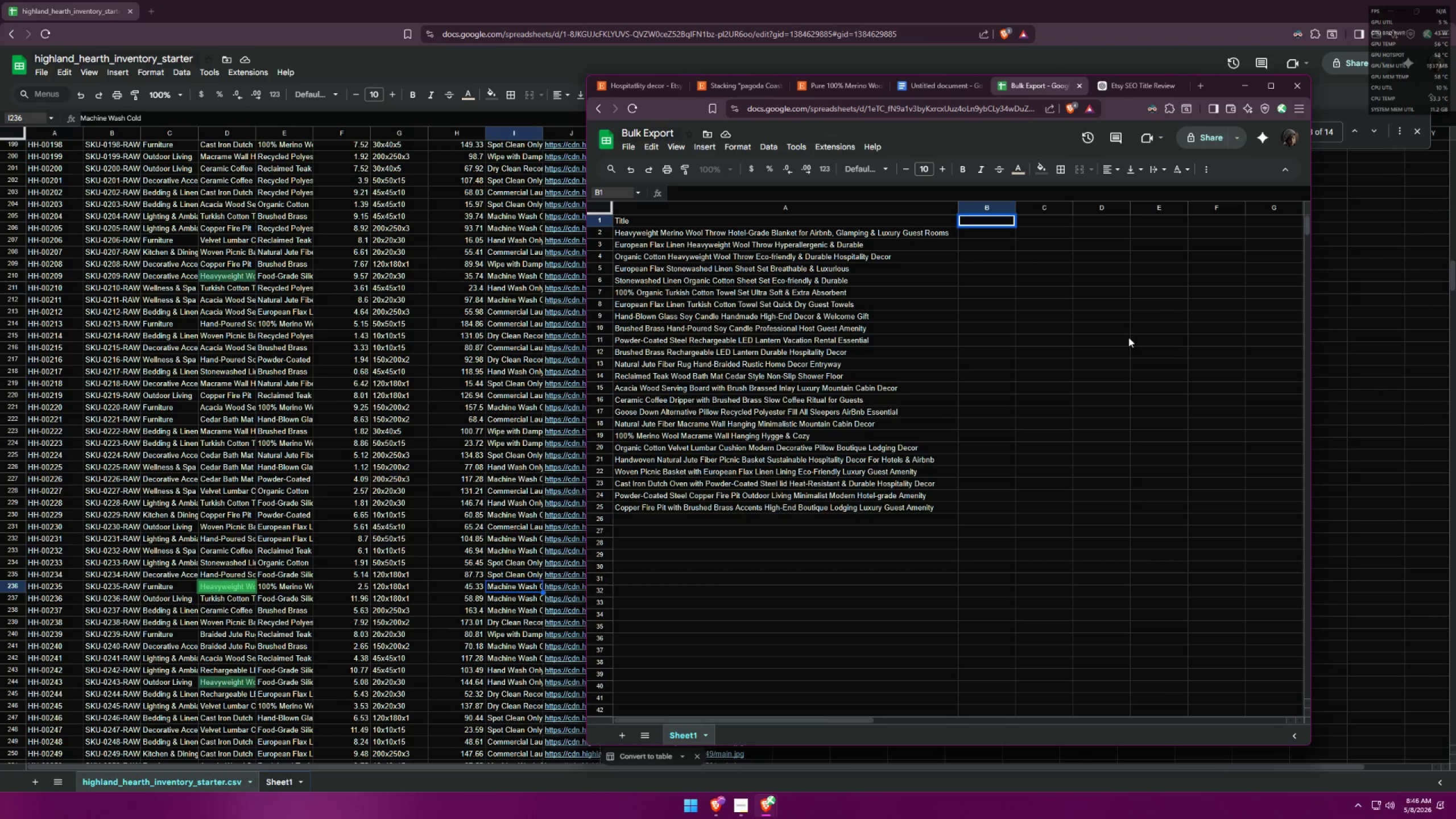 
type(S)
key(Backspace)
type(Description)
 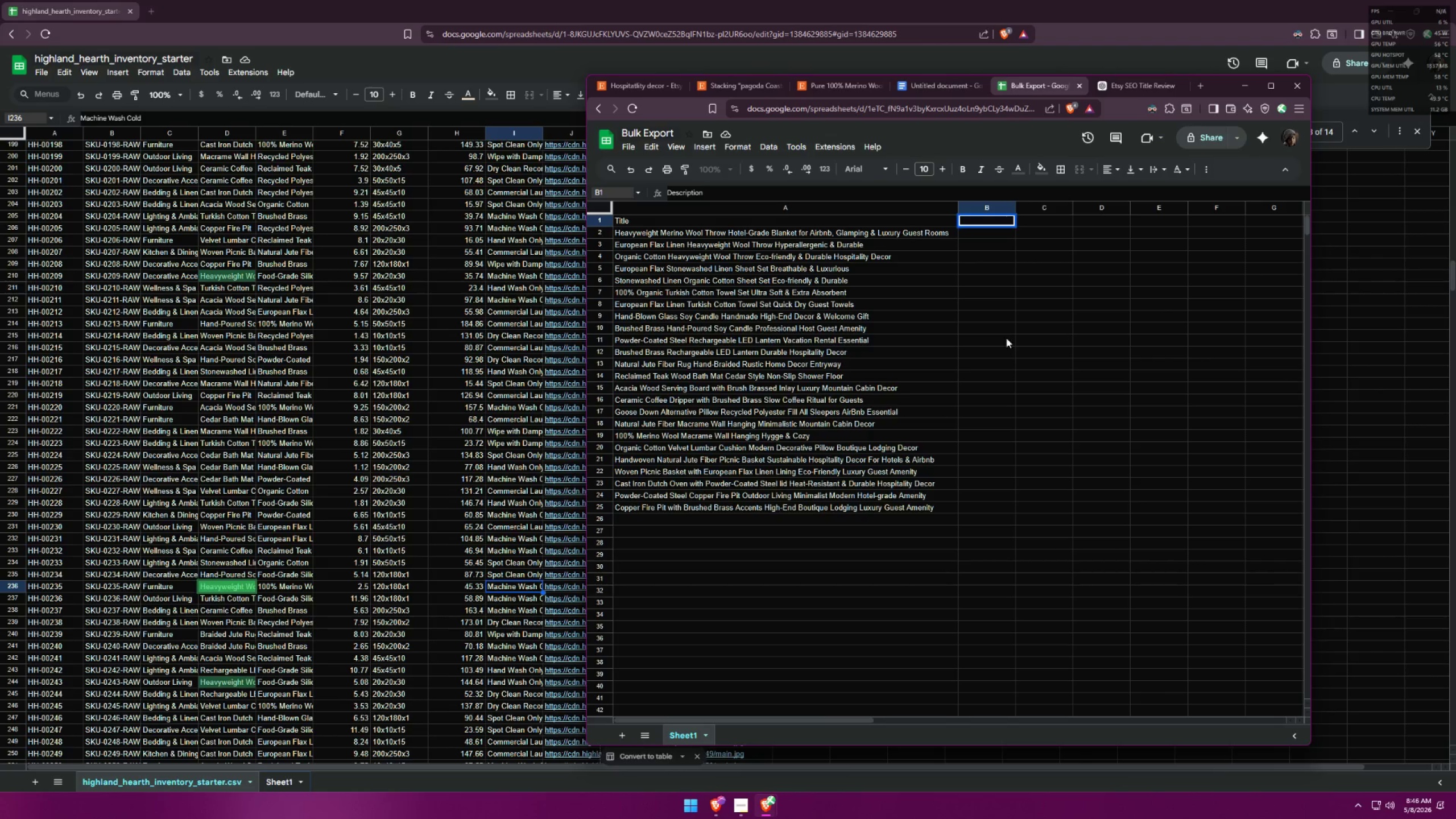 
left_click([1025, 250])
 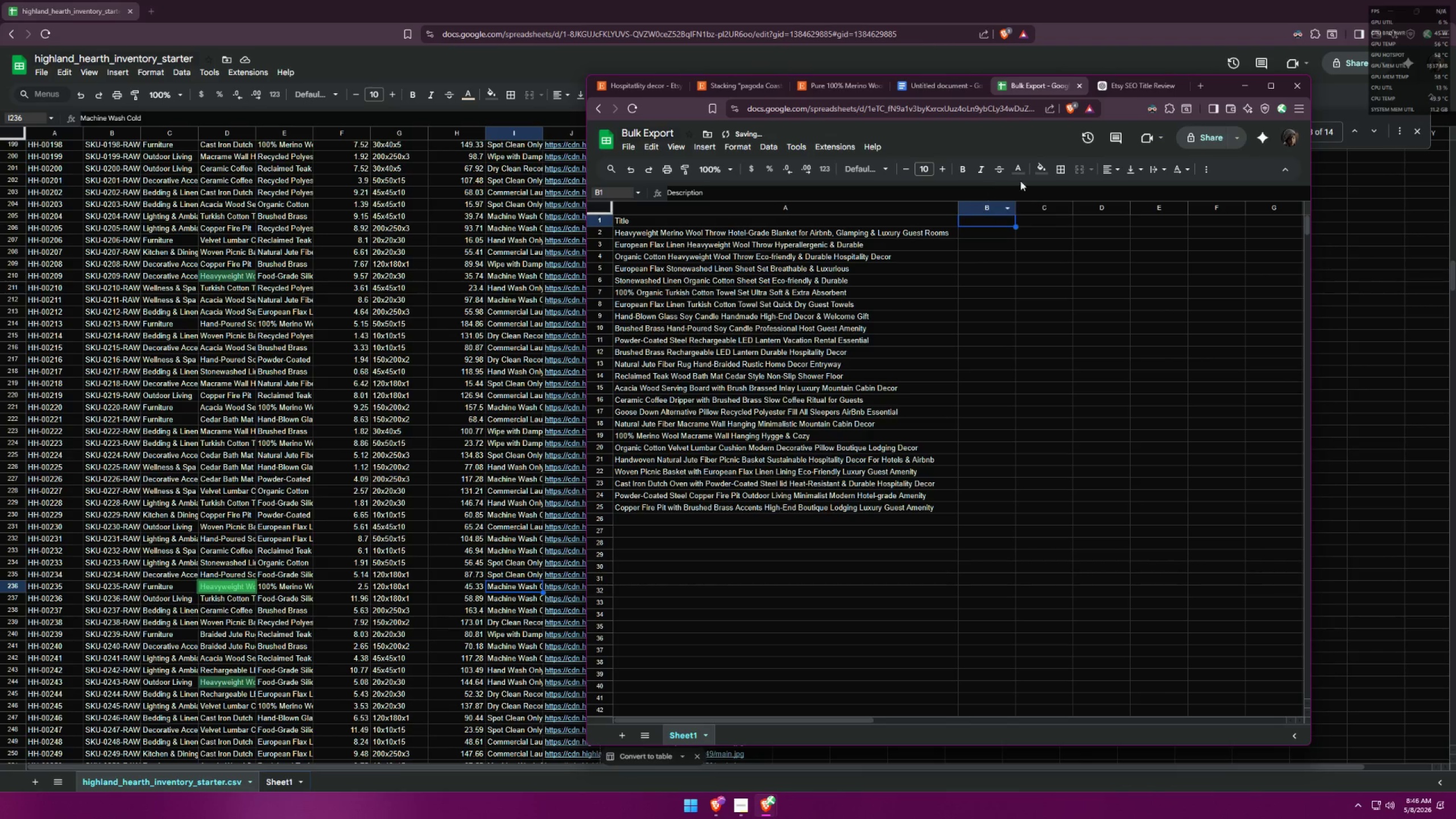 
left_click([1024, 171])
 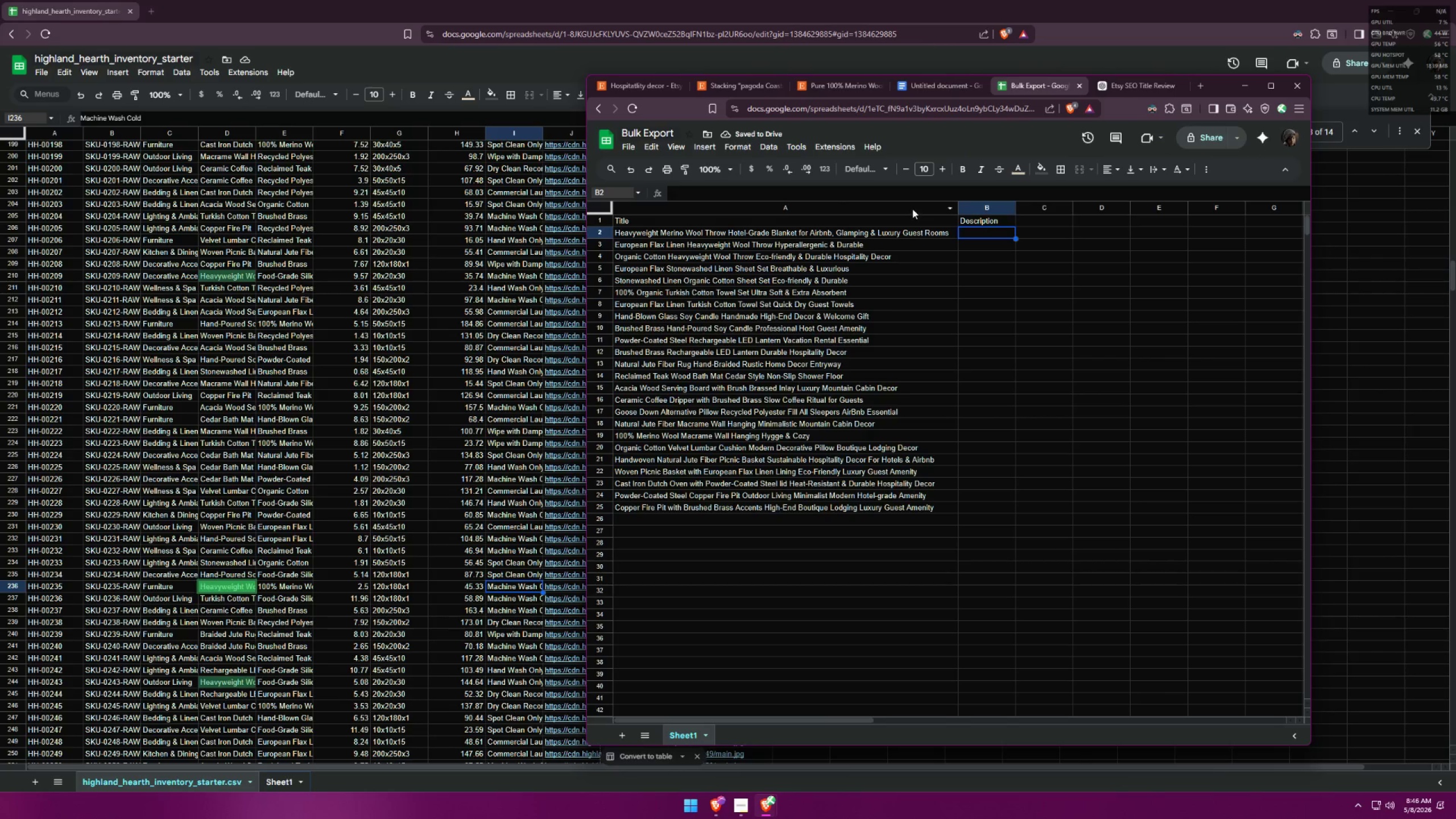 
wait(5.64)
 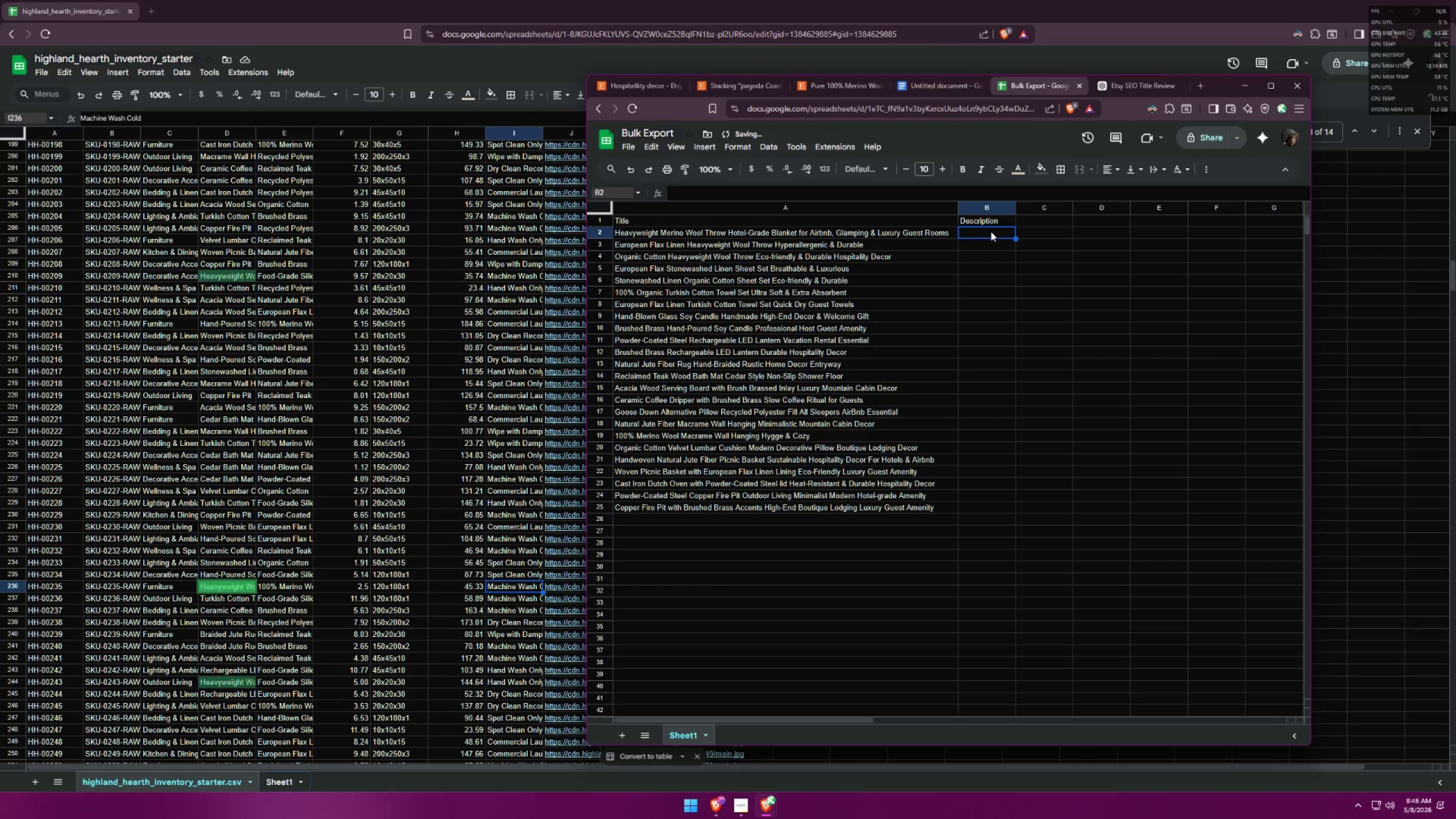 
left_click([1145, 88])
 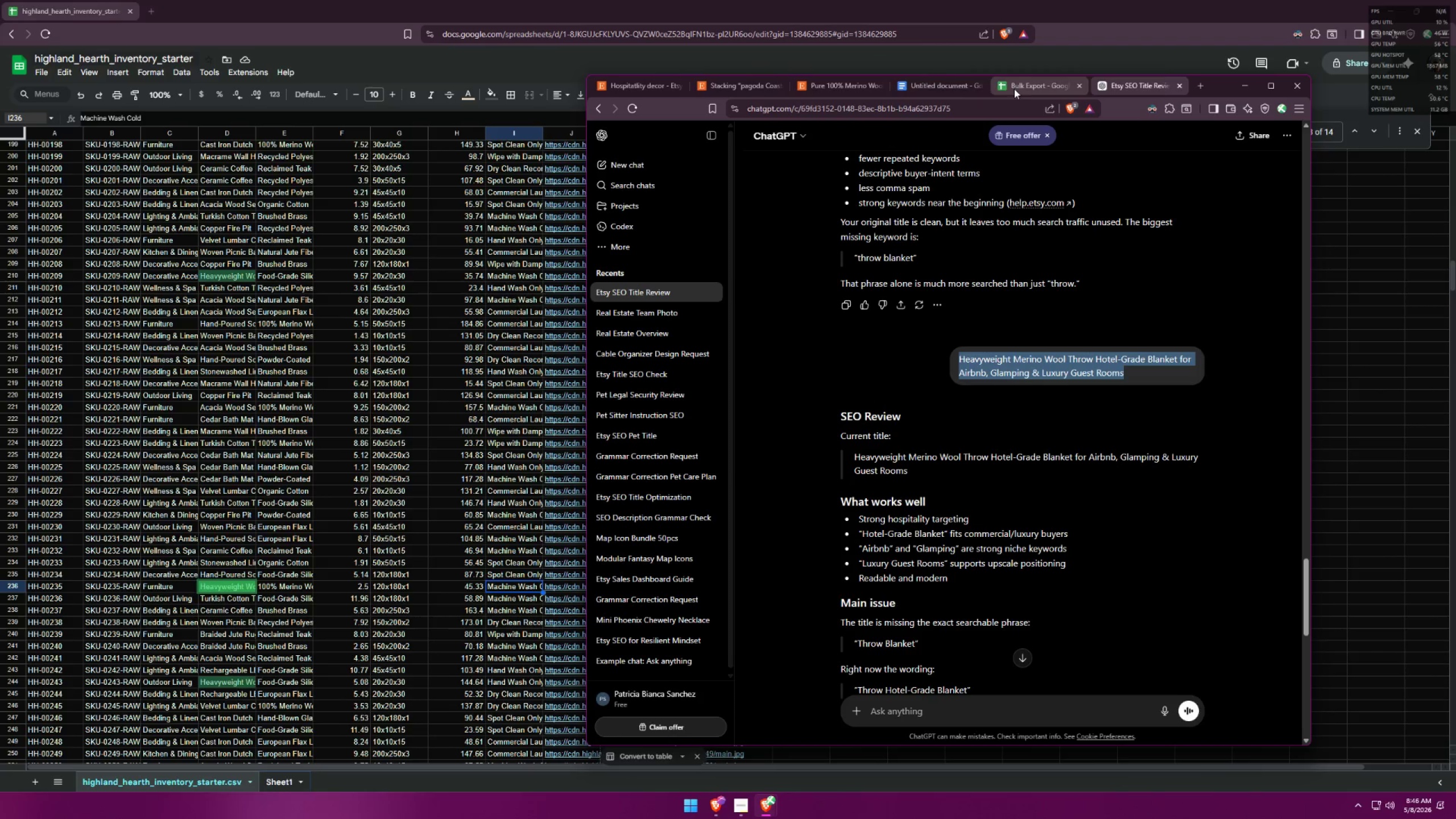 
left_click([932, 82])
 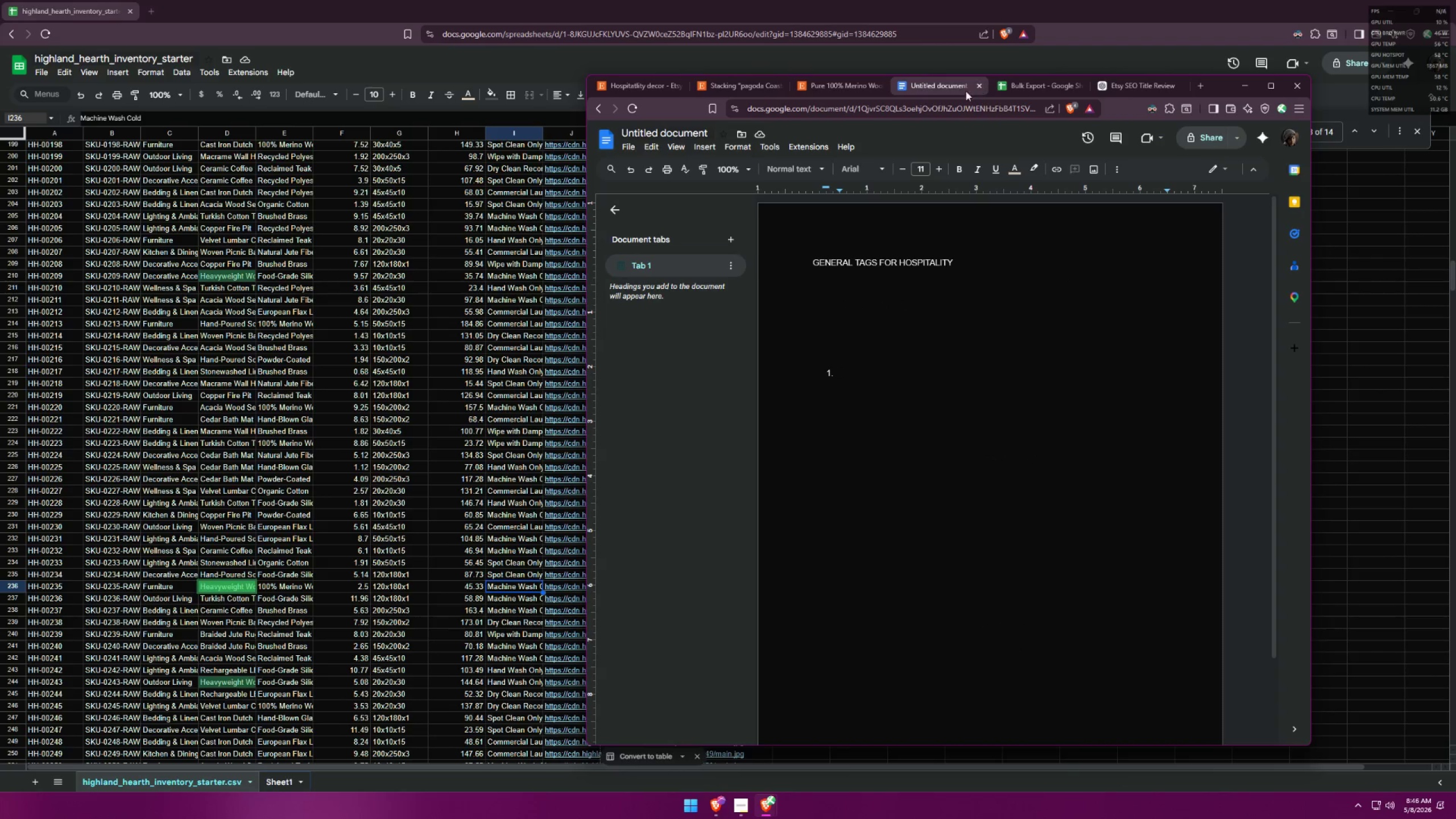 
left_click([863, 86])
 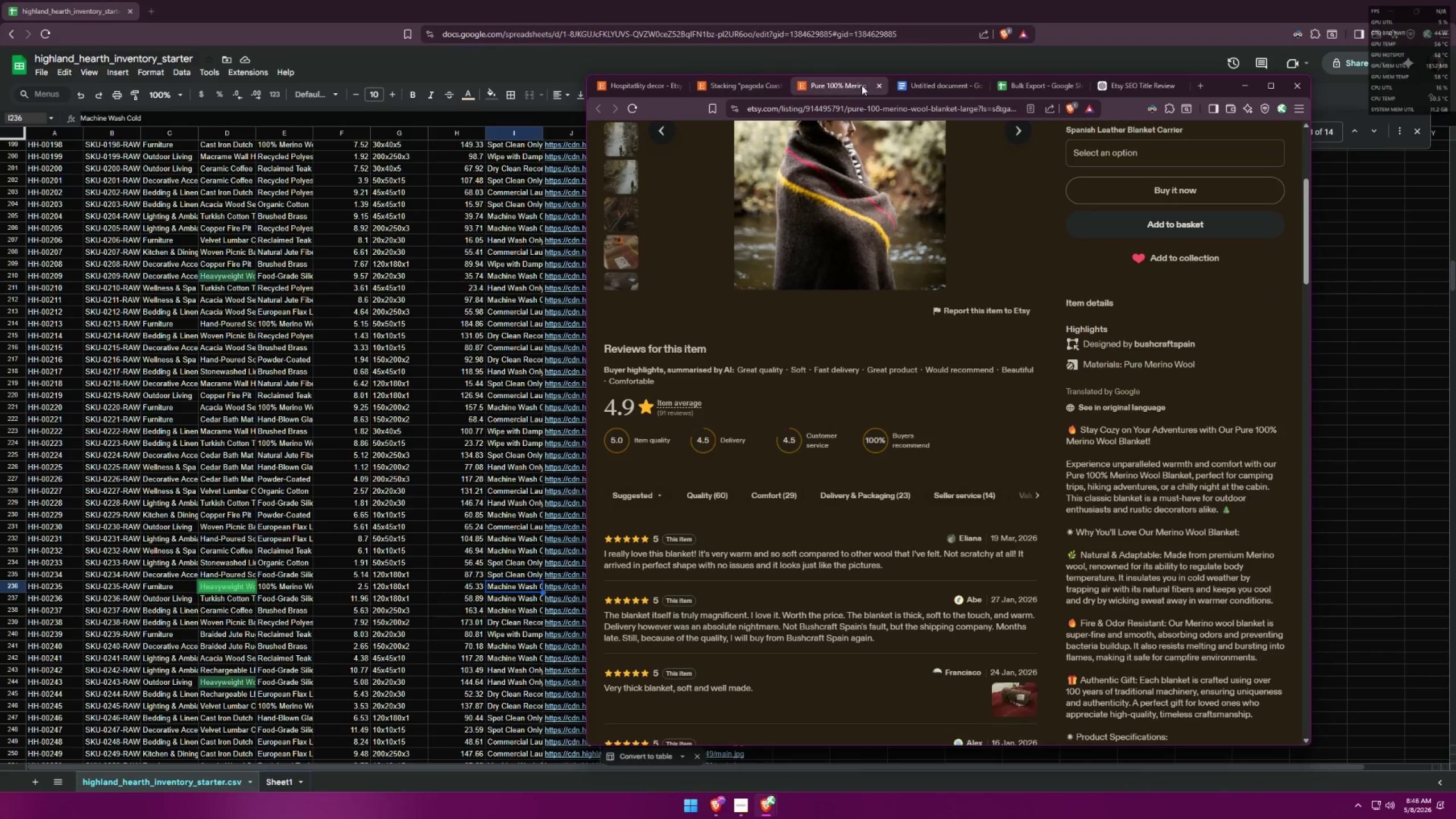 
double_click([878, 84])
 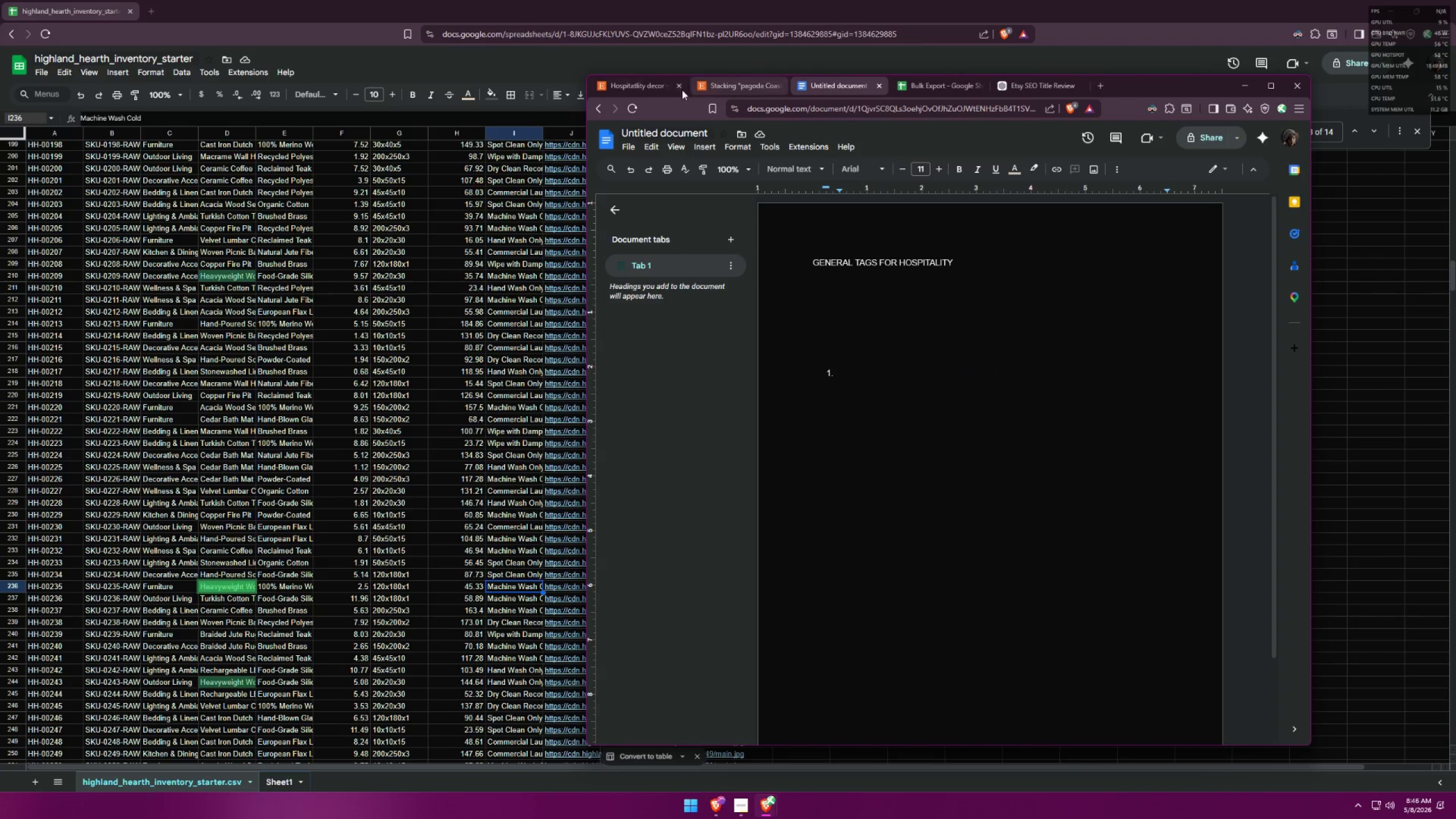 
left_click([677, 88])
 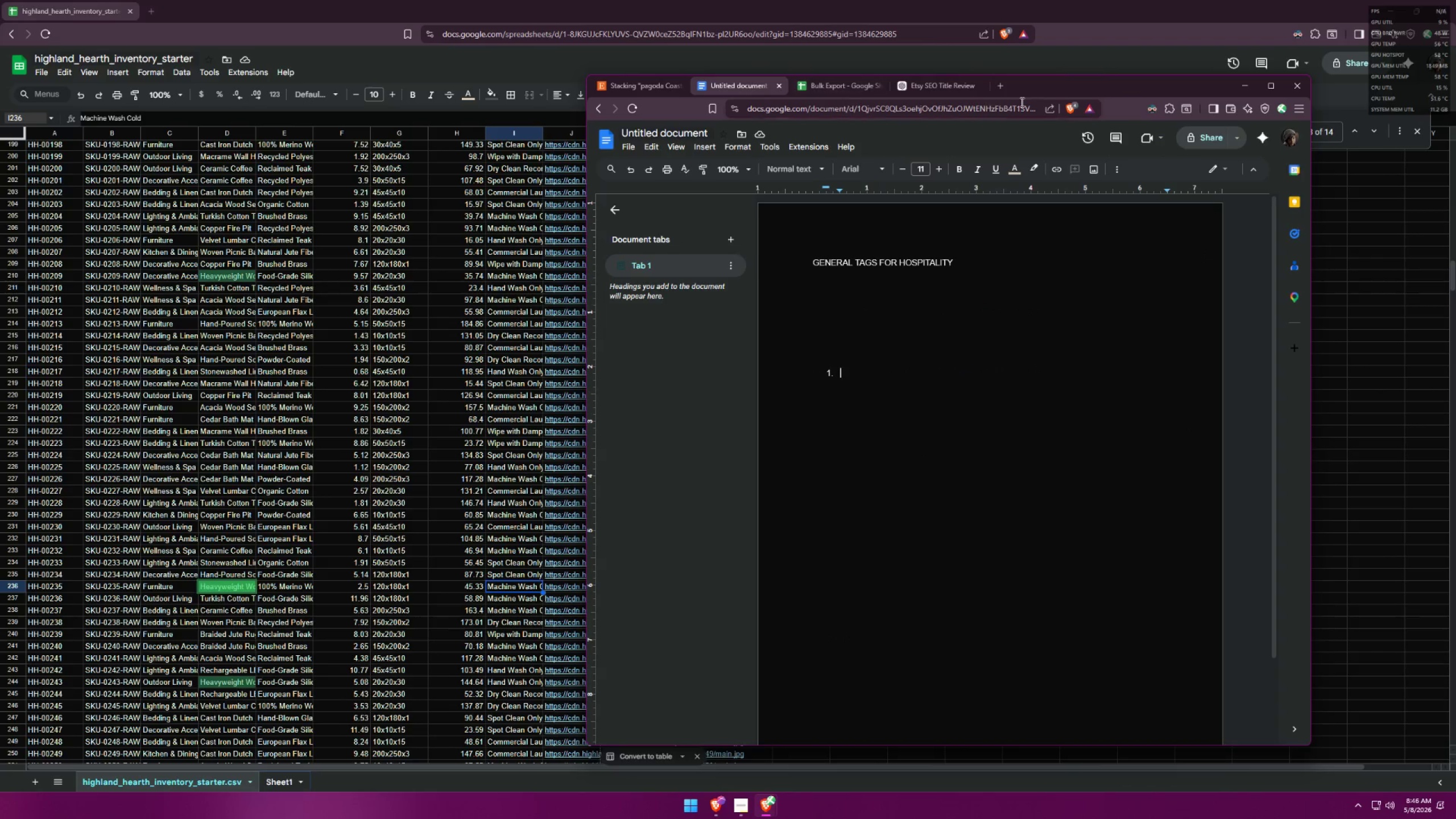 
left_click([1004, 87])
 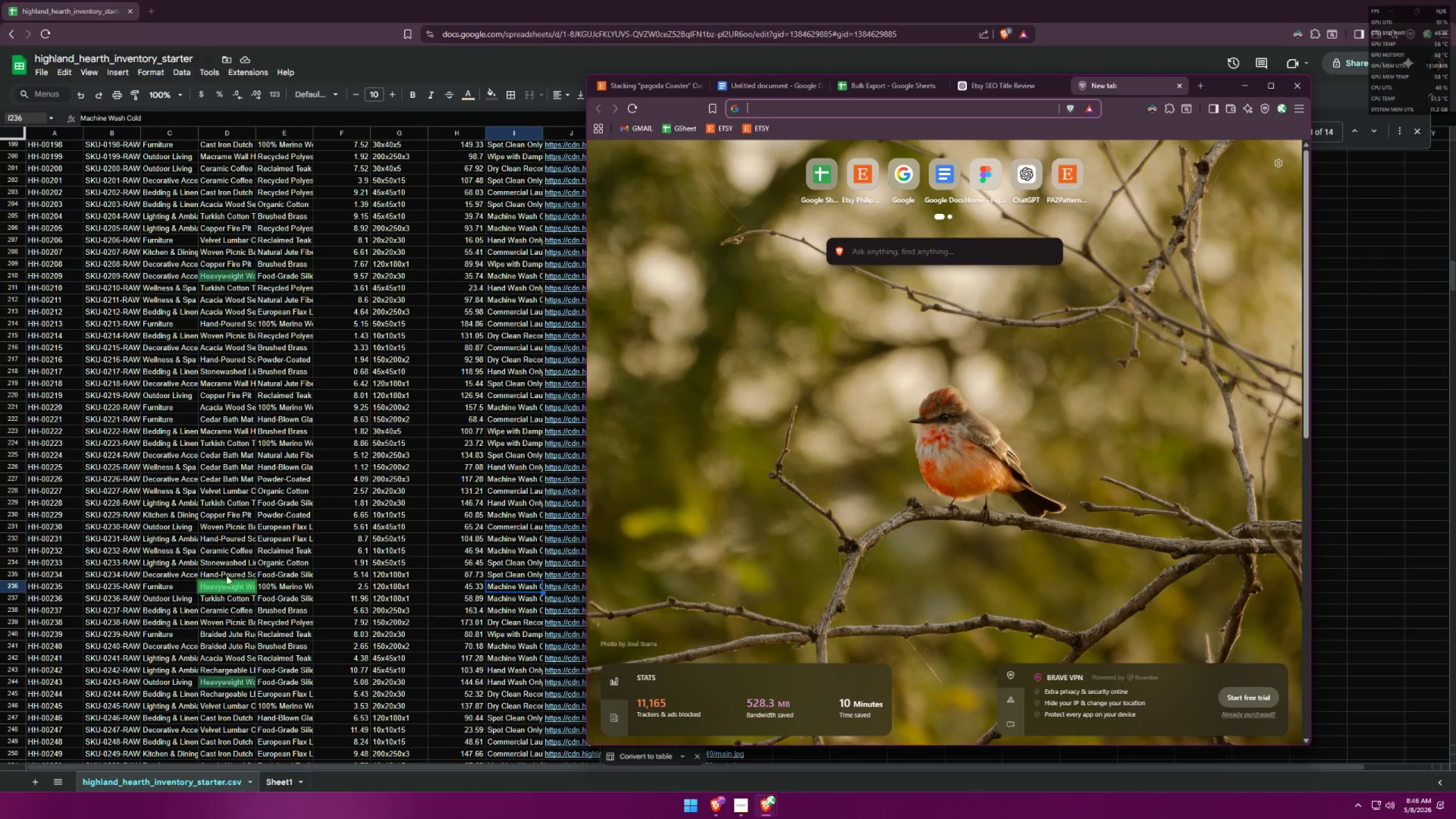 
left_click([280, 589])
 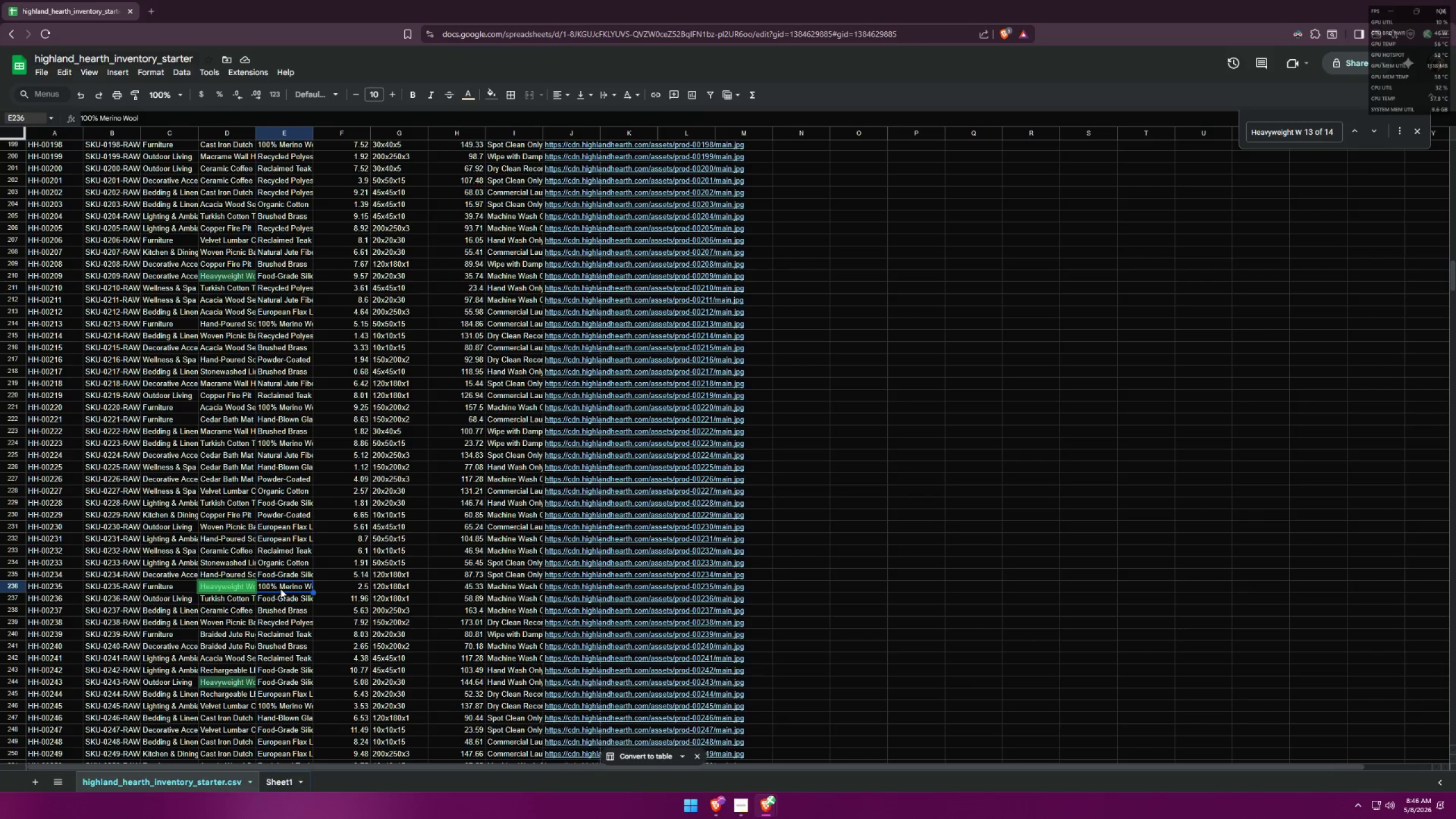 
key(Control+ControlLeft)
 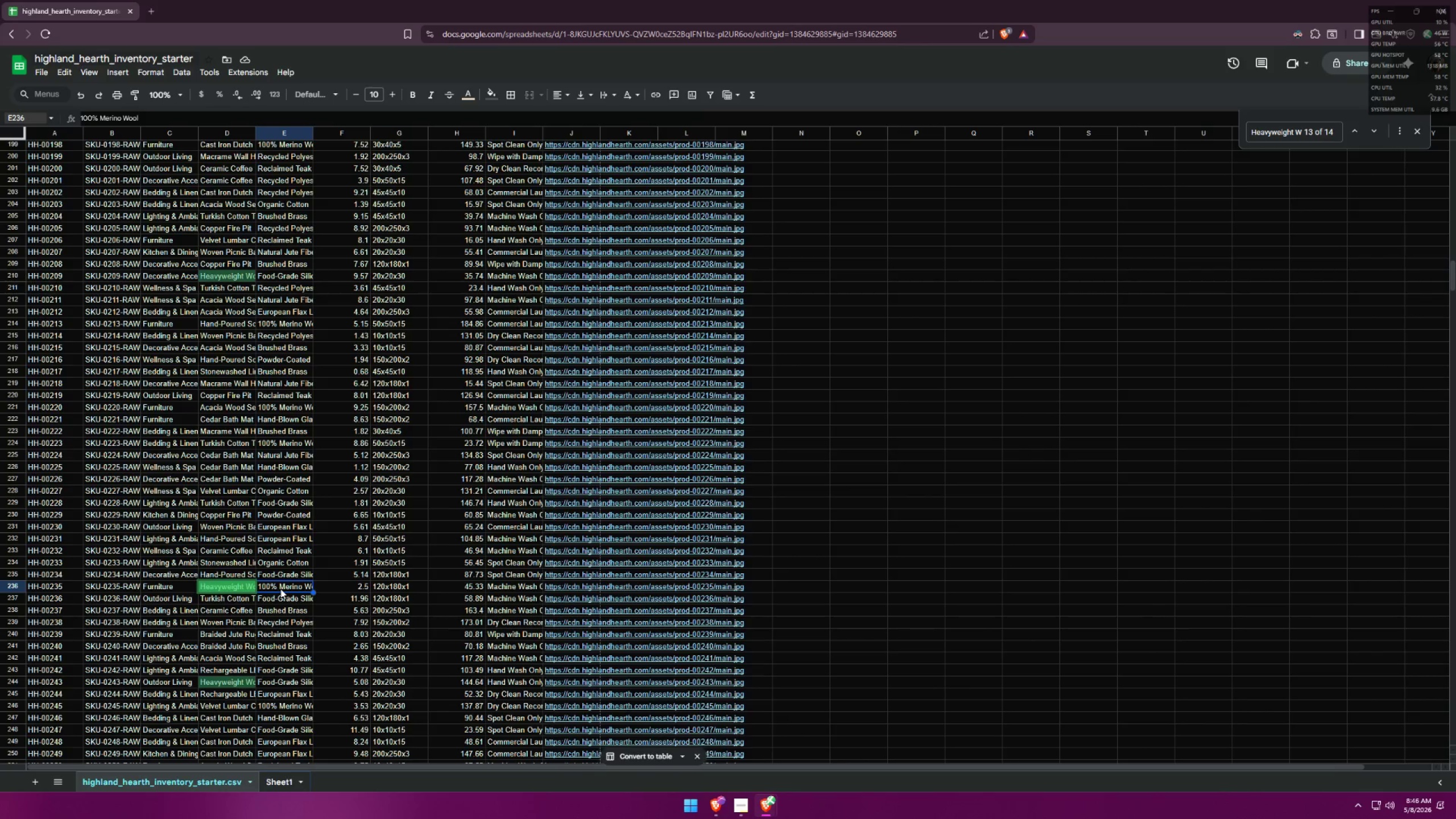 
key(Control+C)
 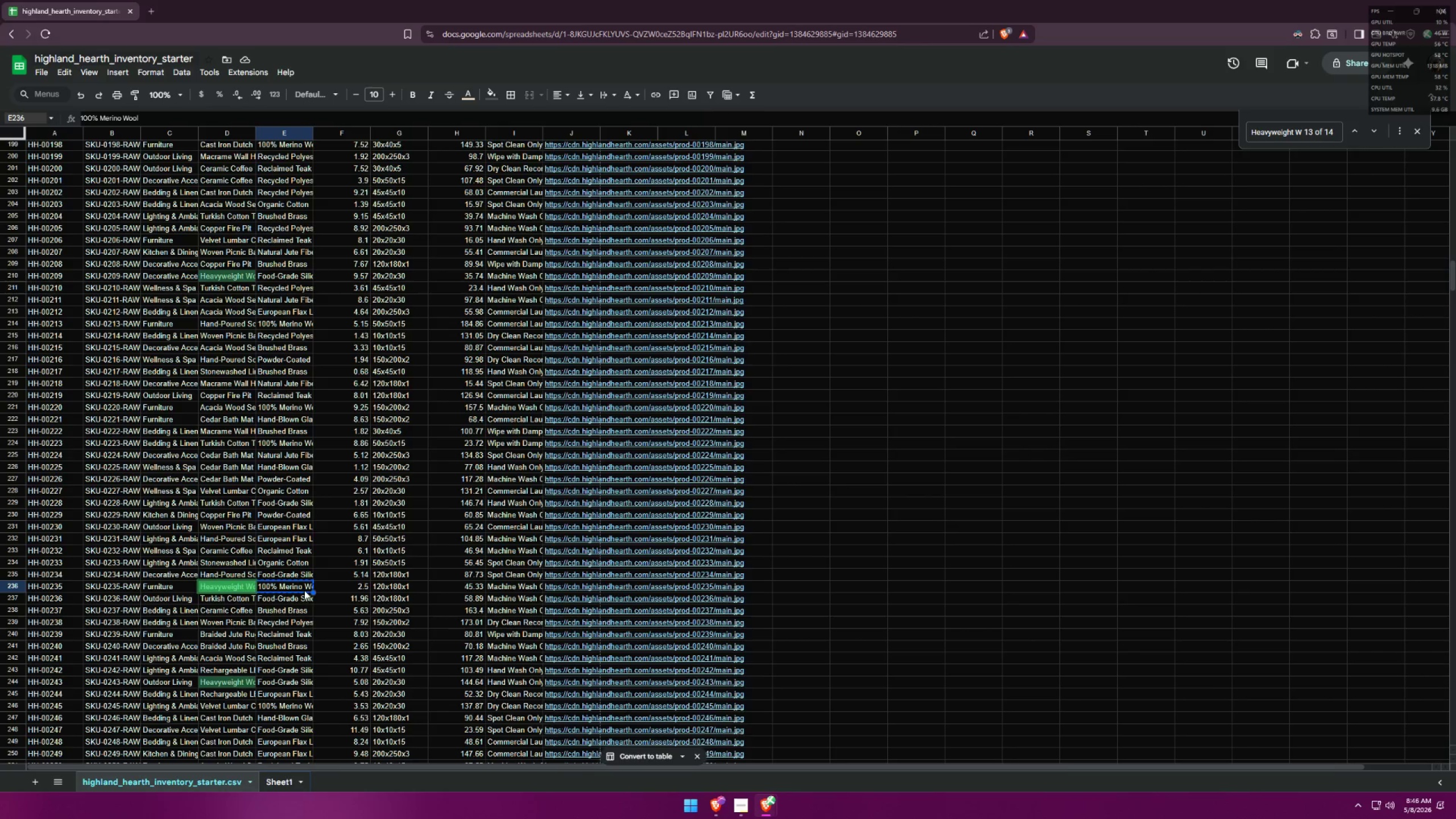 
key(Alt+AltLeft)
 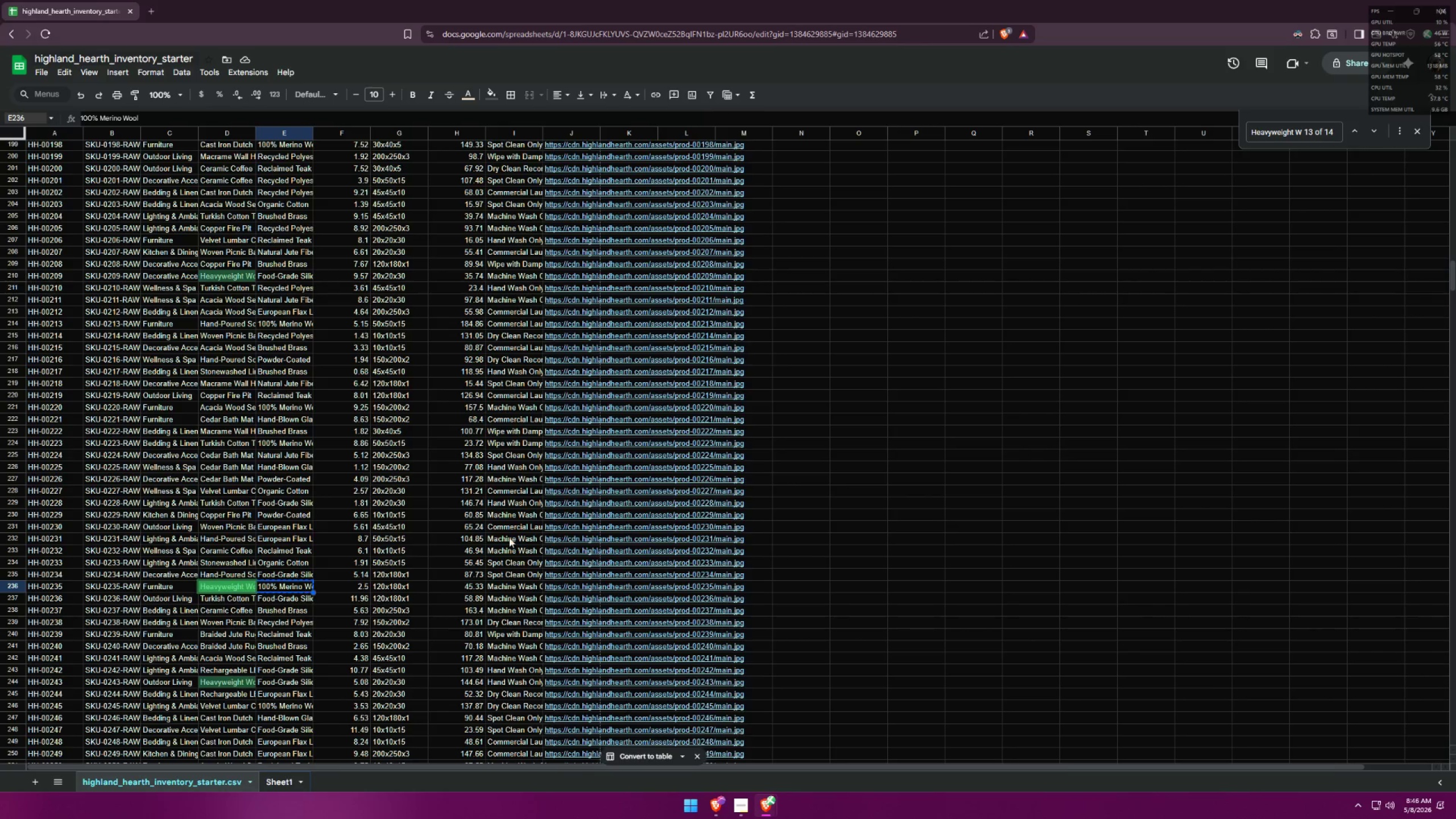 
key(Alt+Tab)
 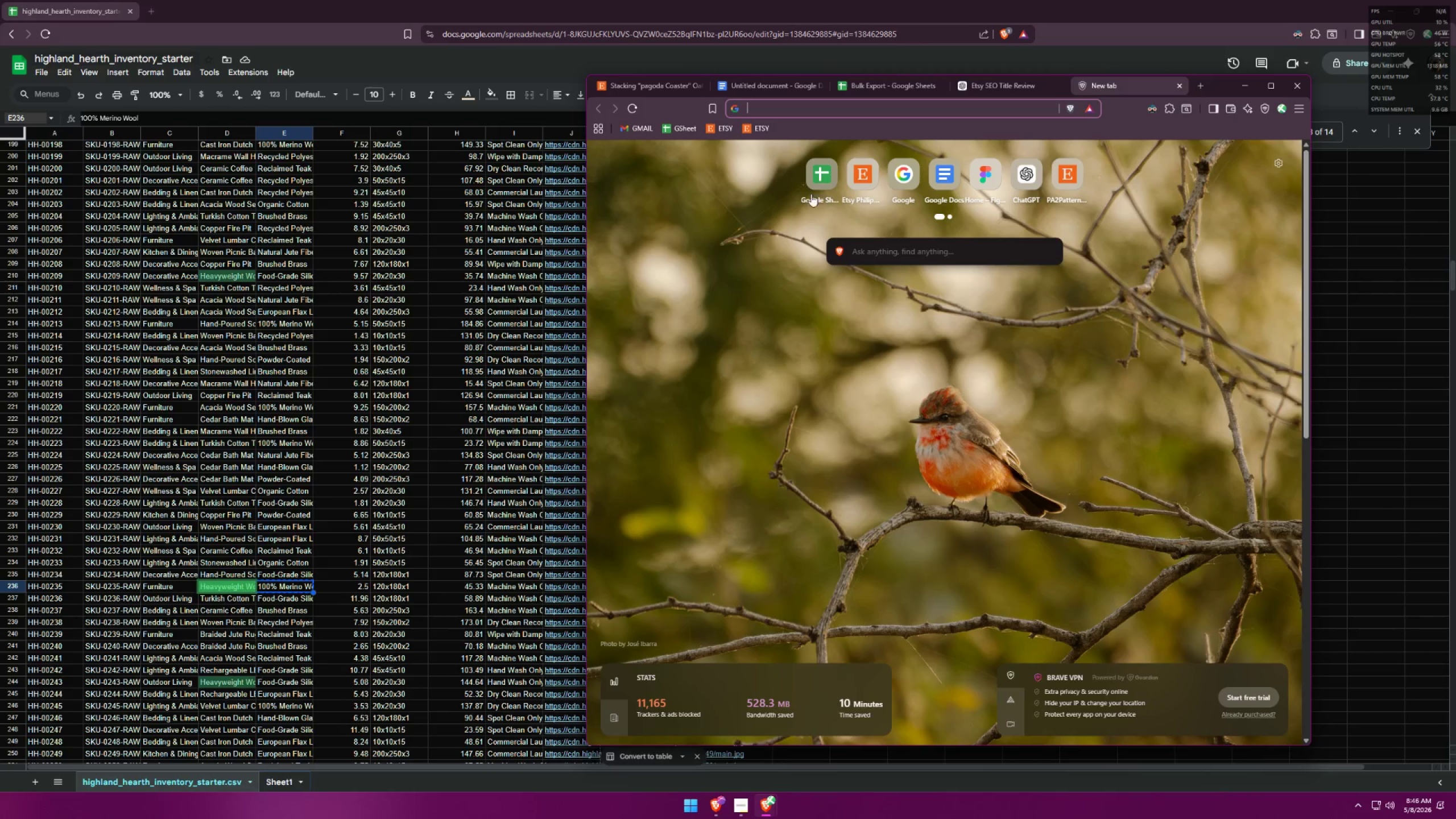 
key(Control+ControlLeft)
 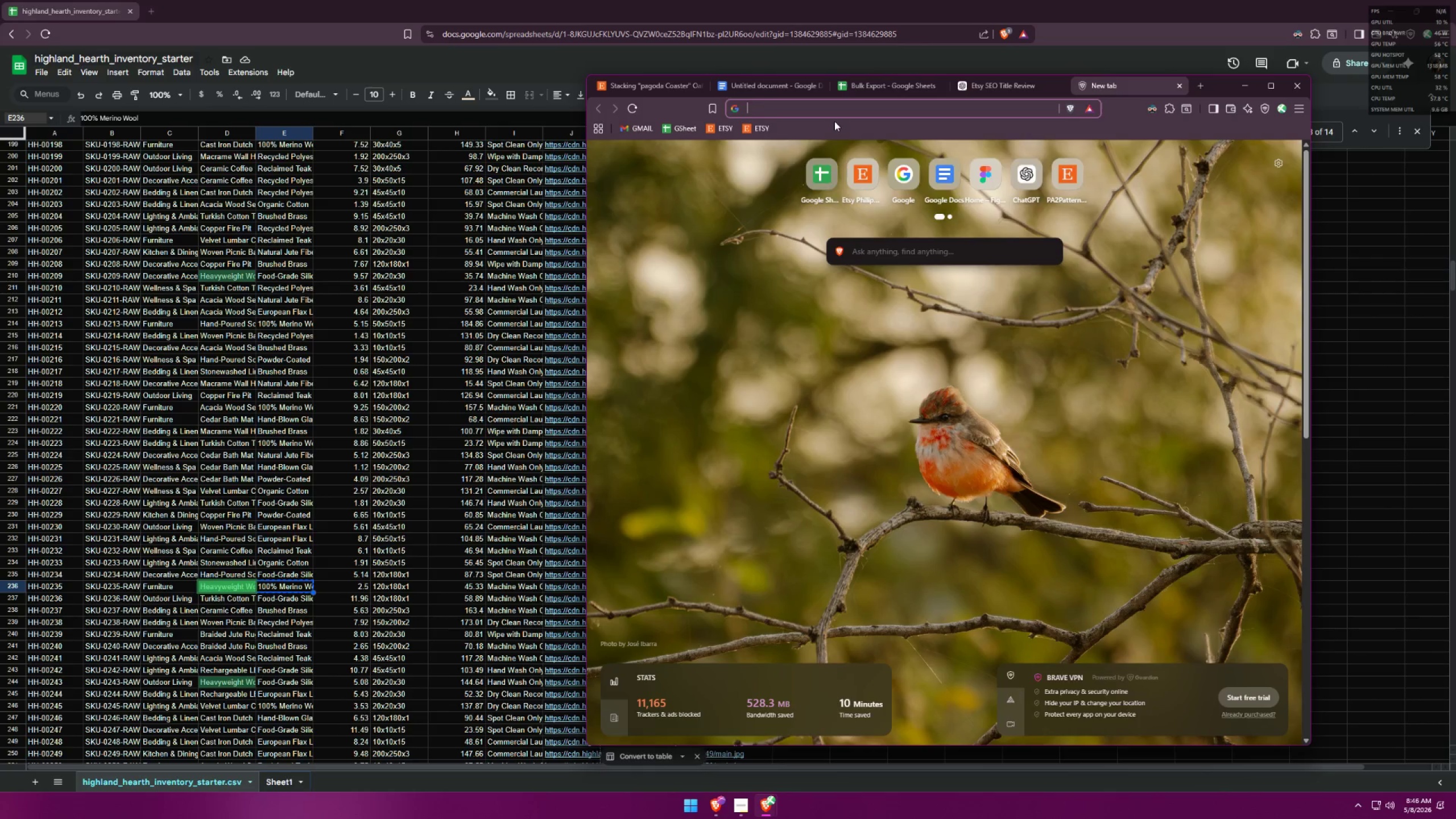 
key(Control+V)
 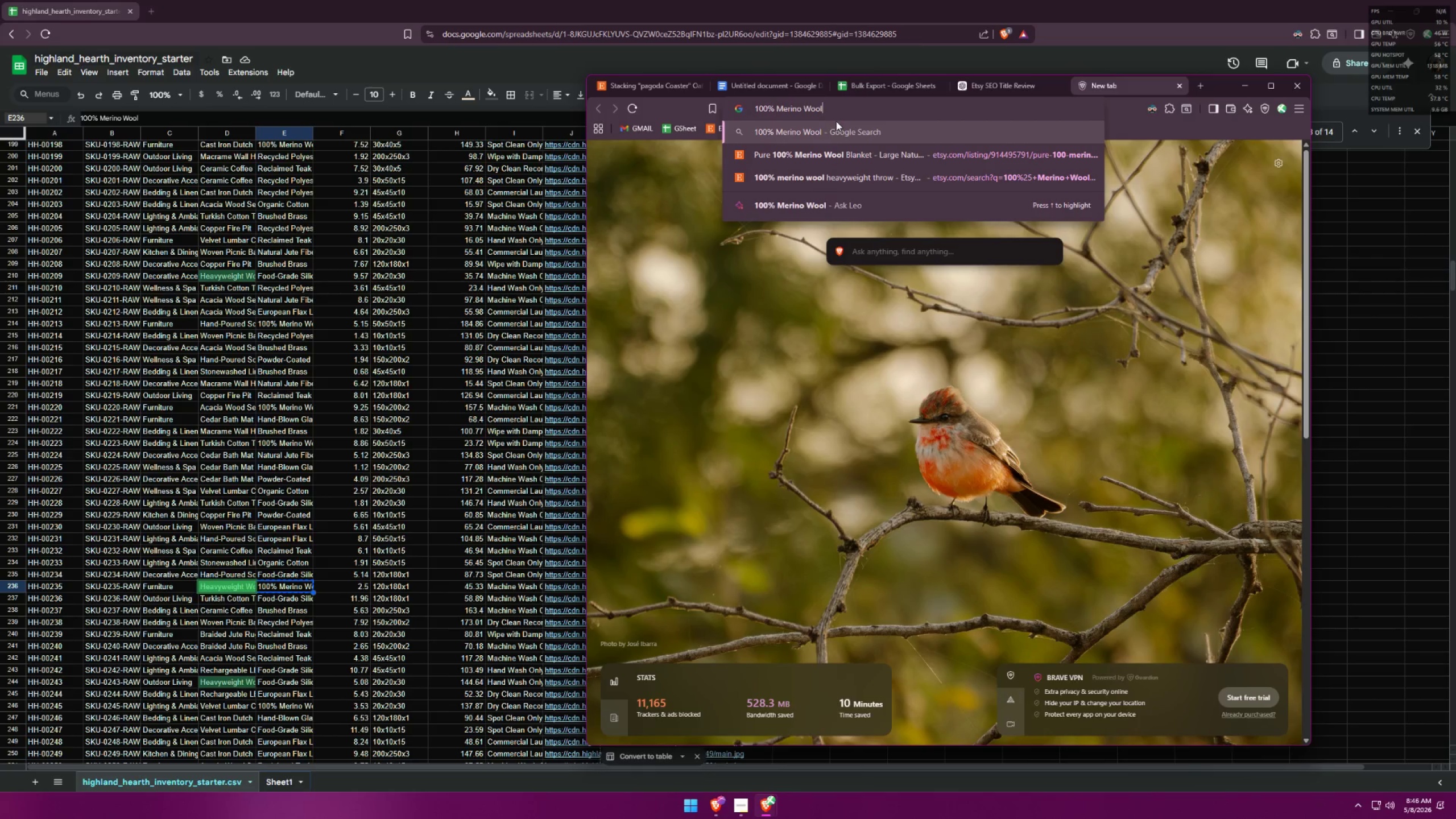 
type( benefits on heavyweight throw)
 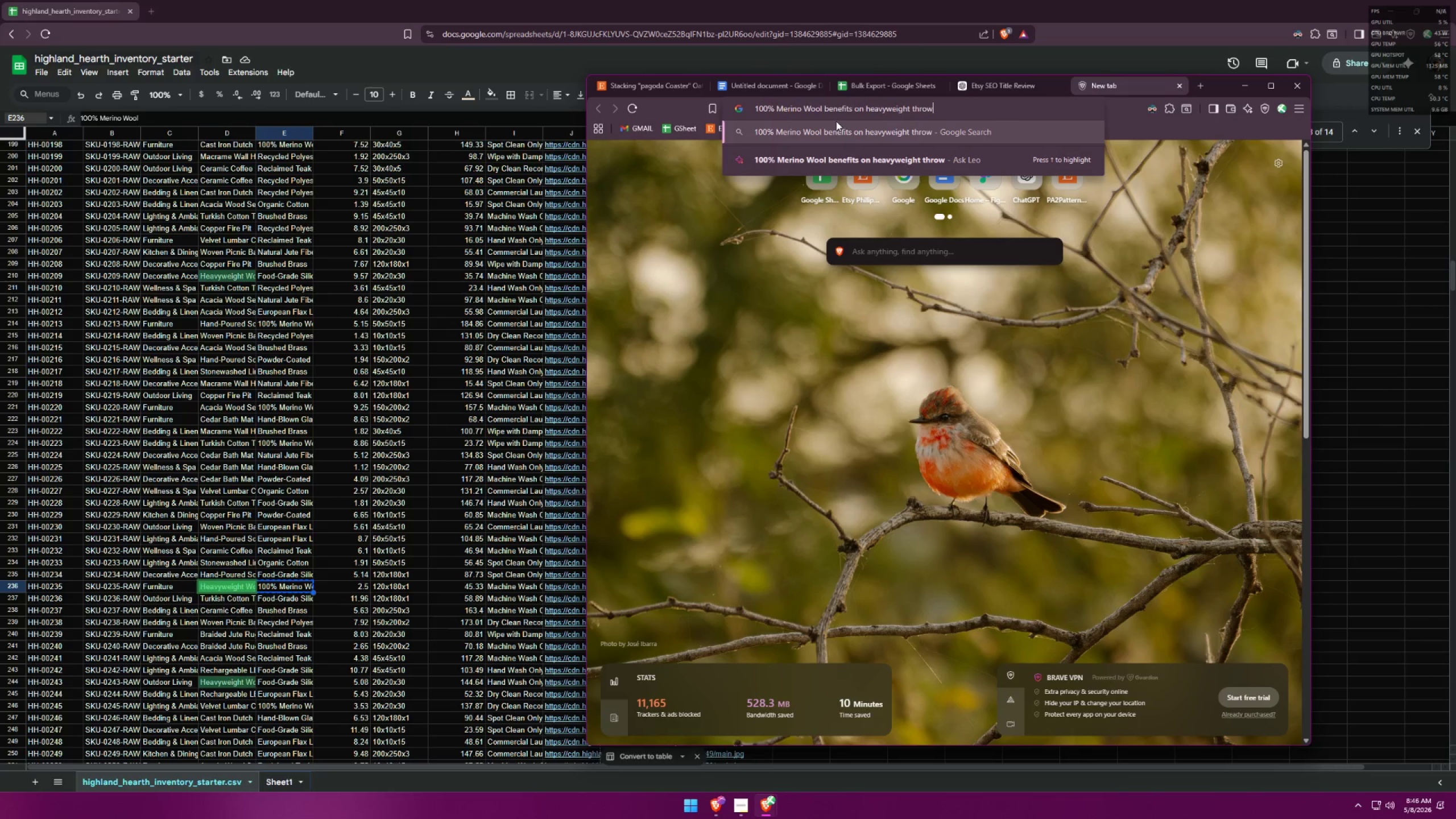 
key(Enter)
 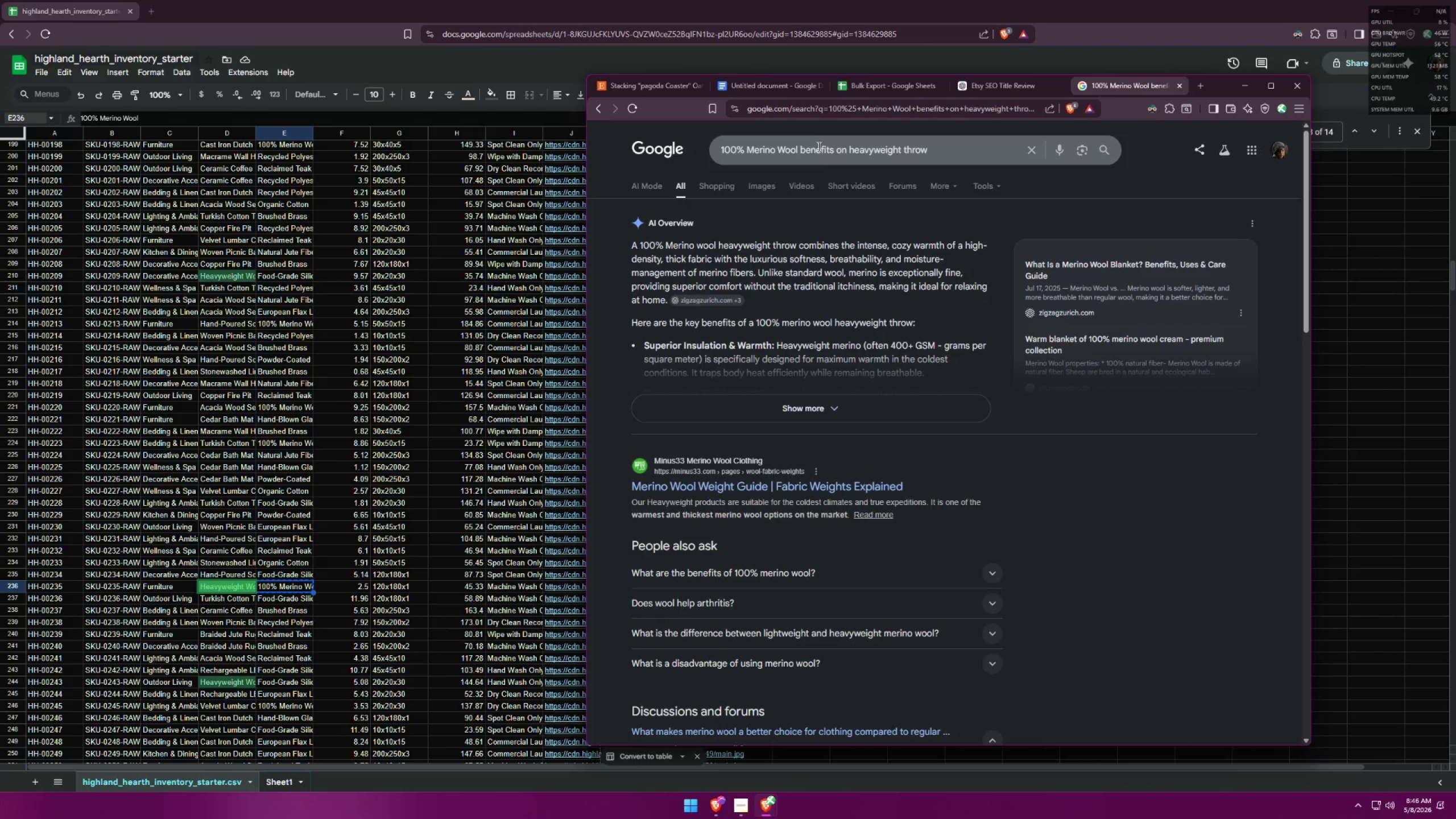 
left_click([887, 395])
 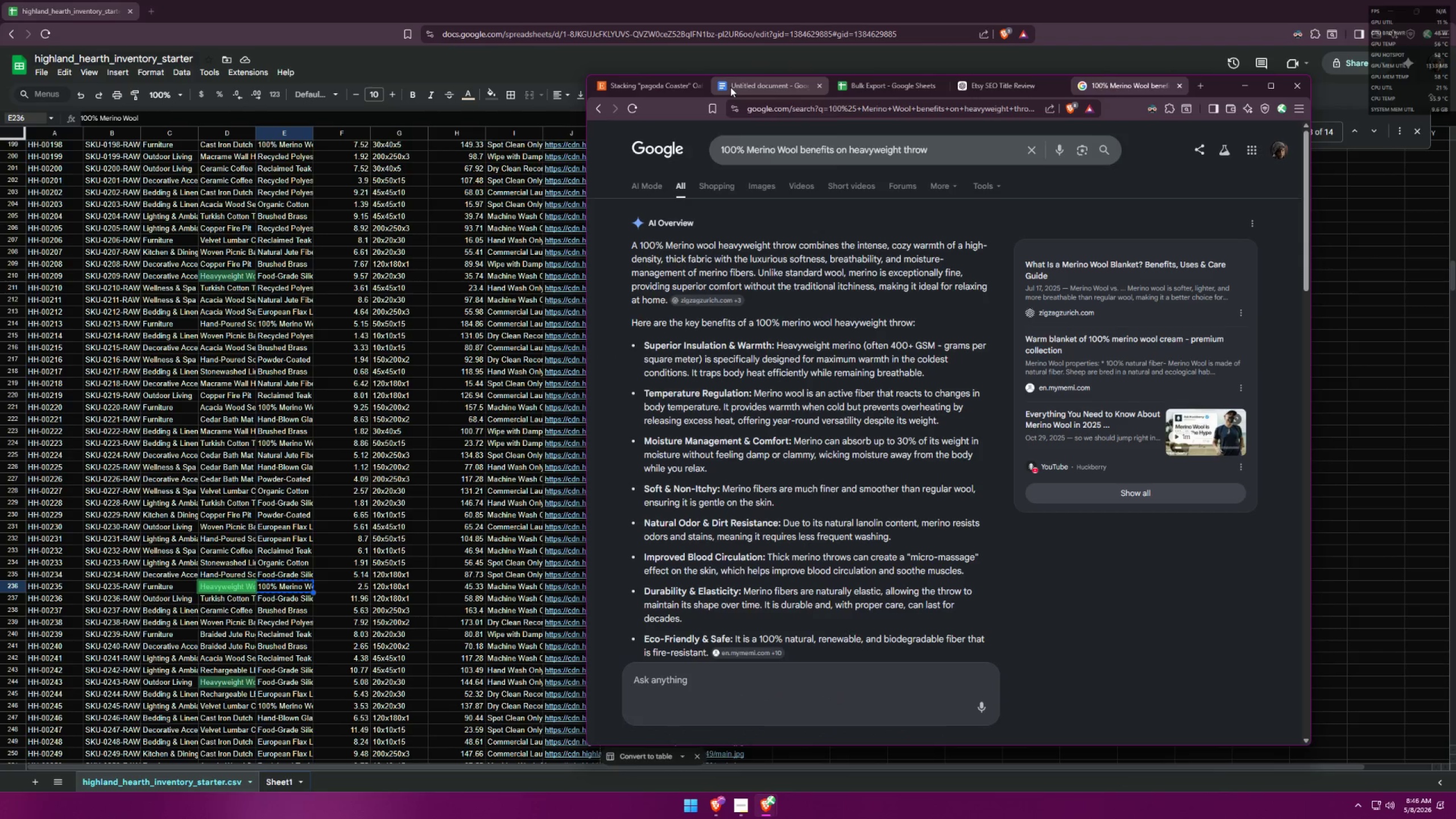 
left_click([730, 87])
 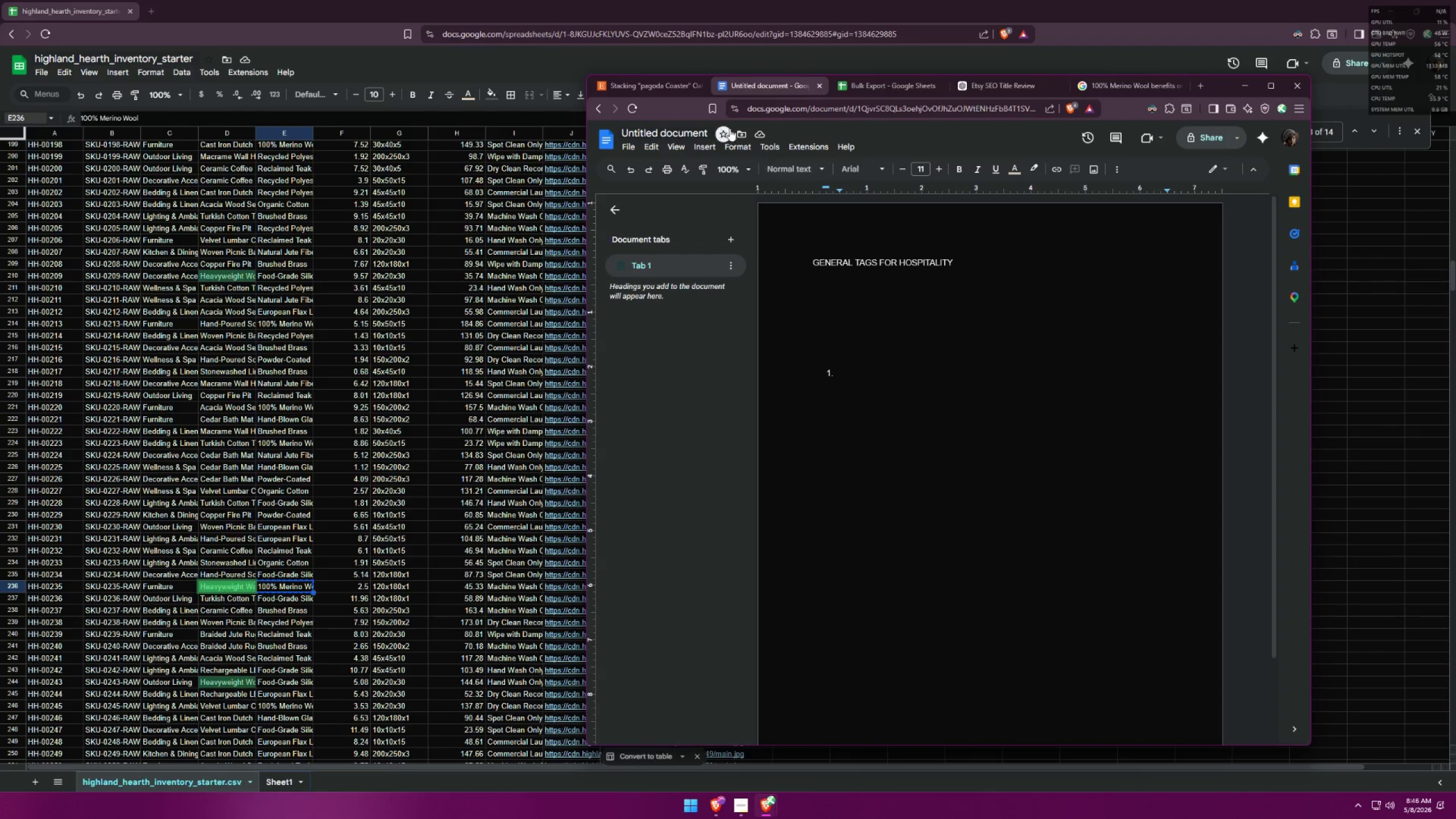 
left_click([903, 92])
 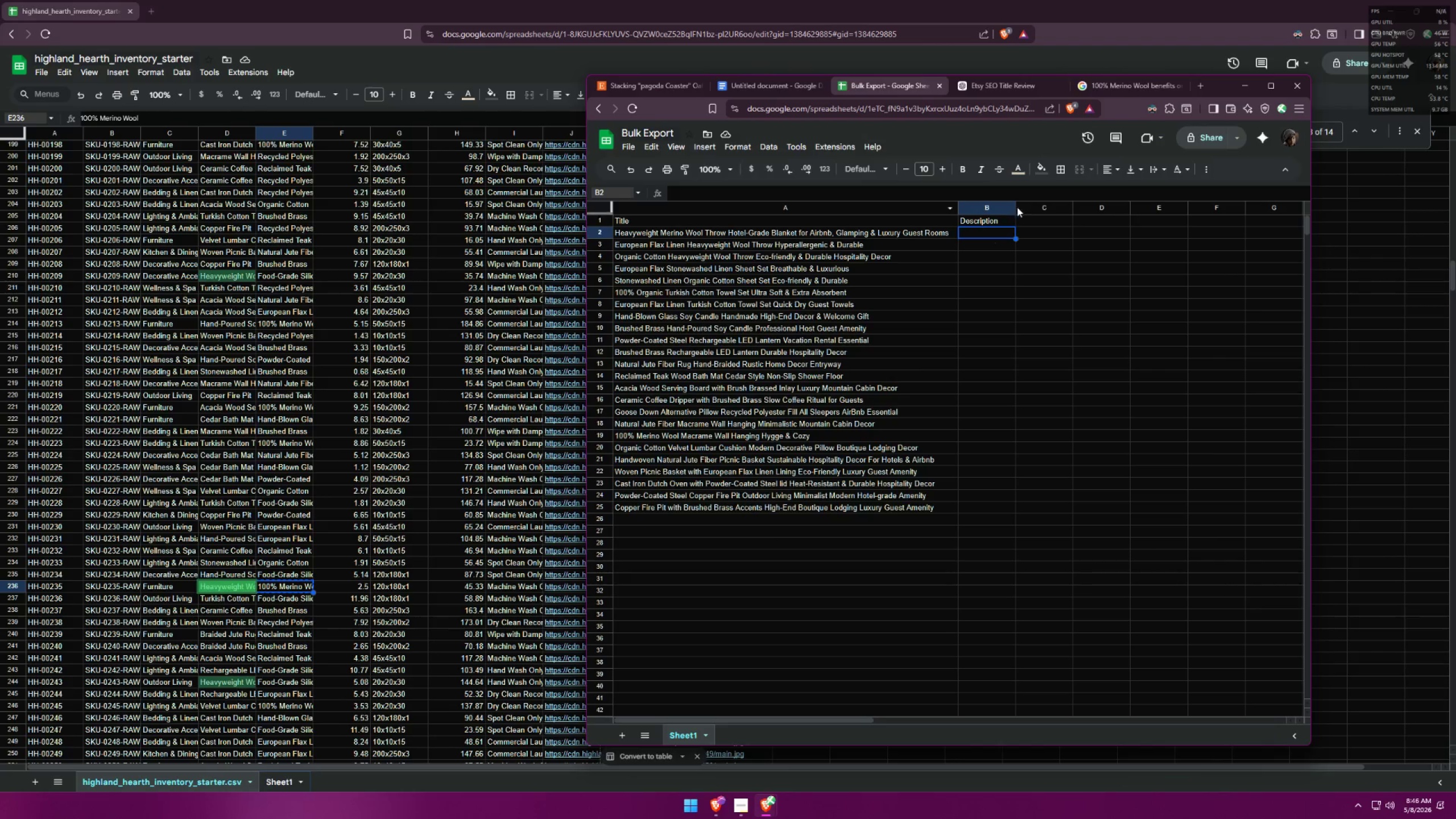 
left_click_drag(start_coordinate=[1122, 84], to_coordinate=[429, 150])
 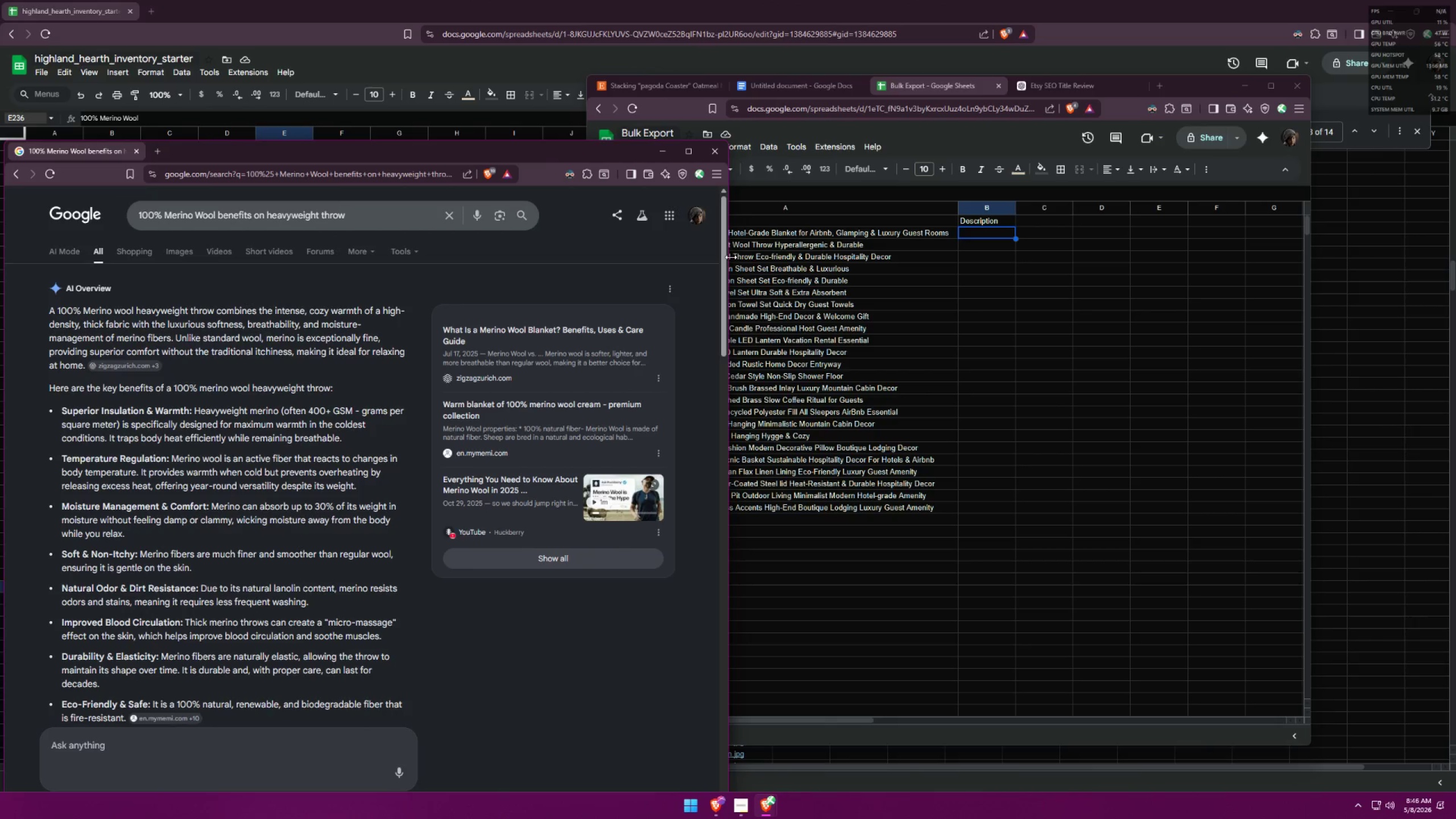 
left_click_drag(start_coordinate=[730, 257], to_coordinate=[586, 259])